 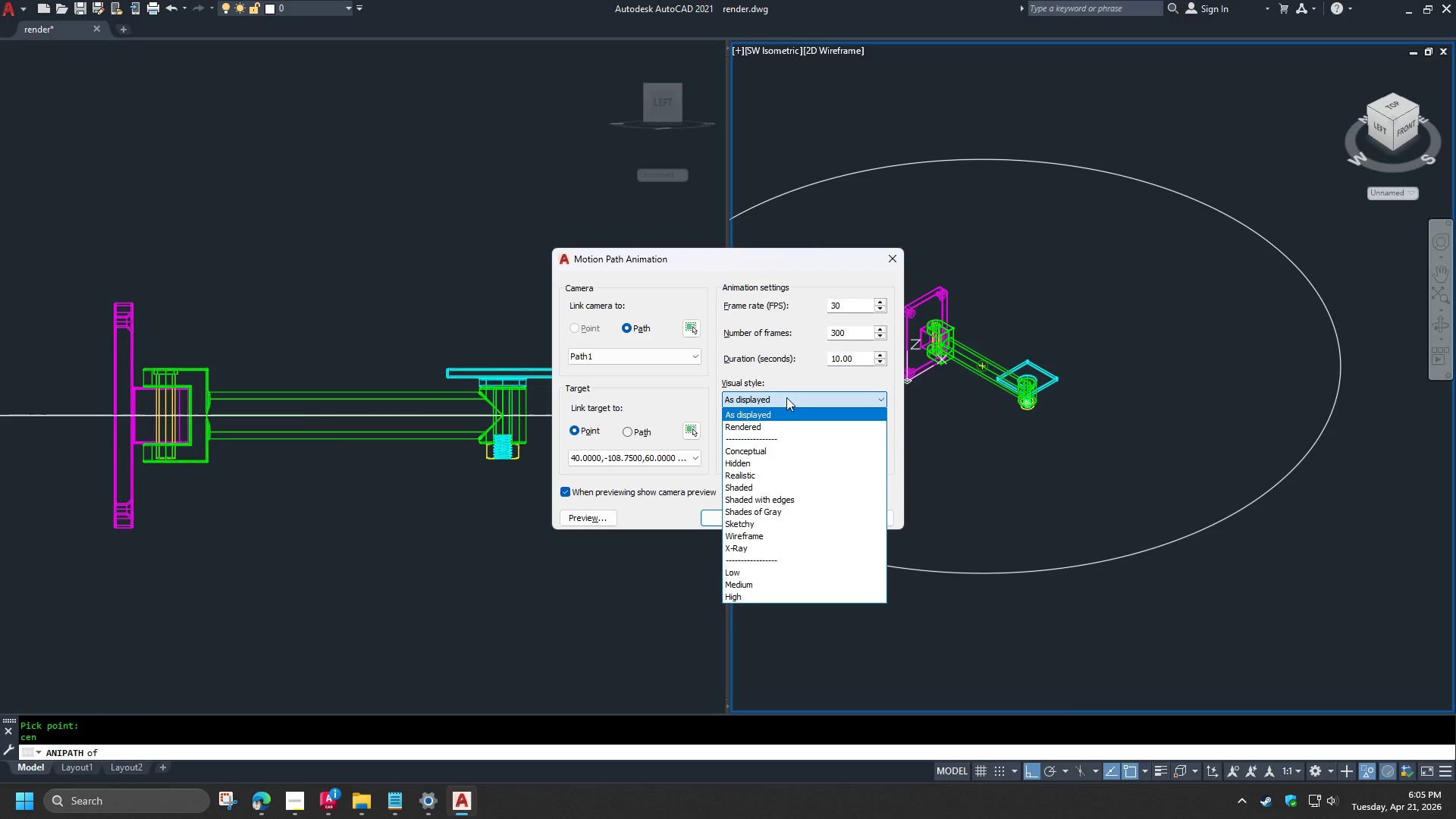 
left_click([758, 451])
 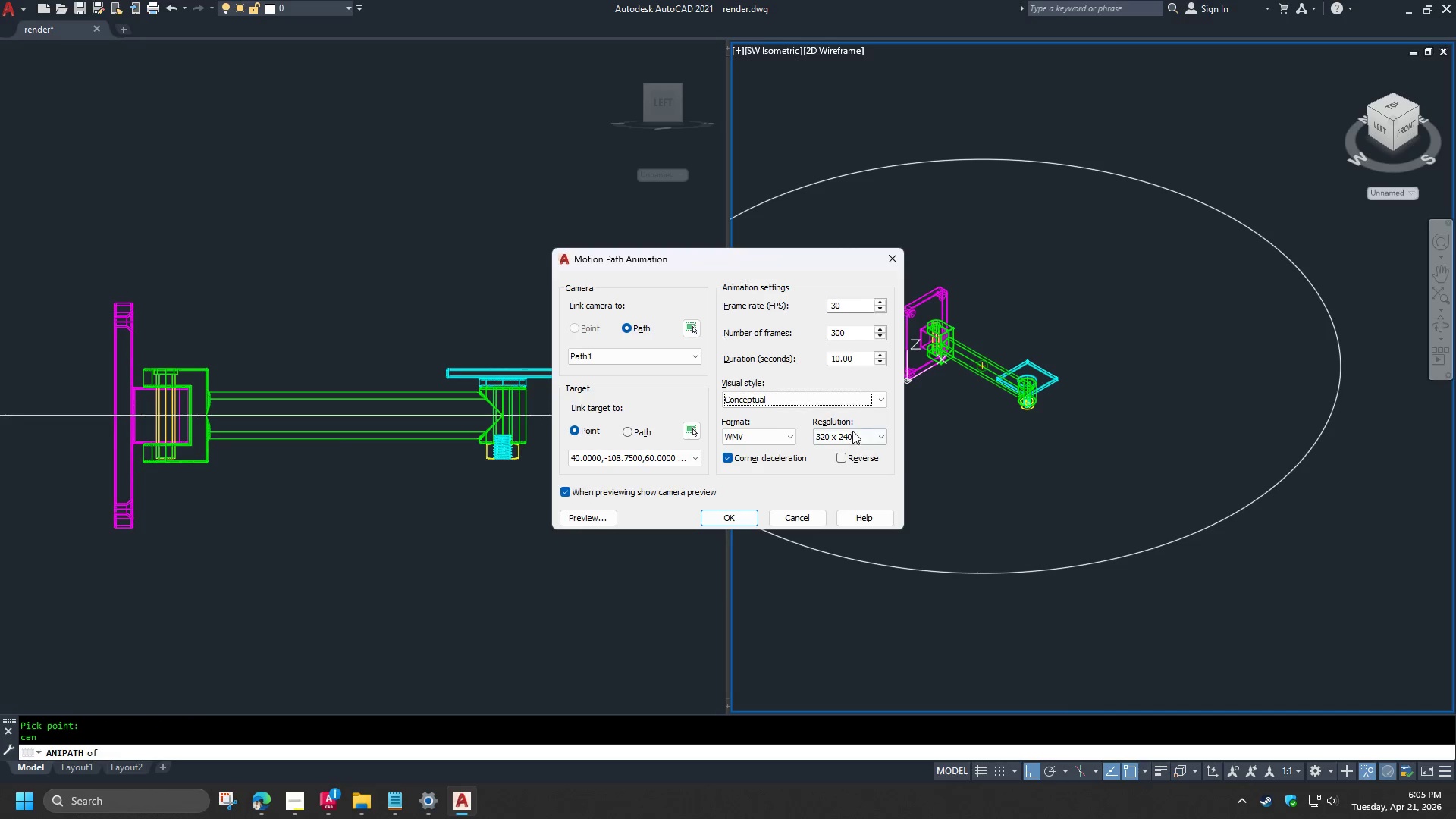 
double_click([852, 432])
 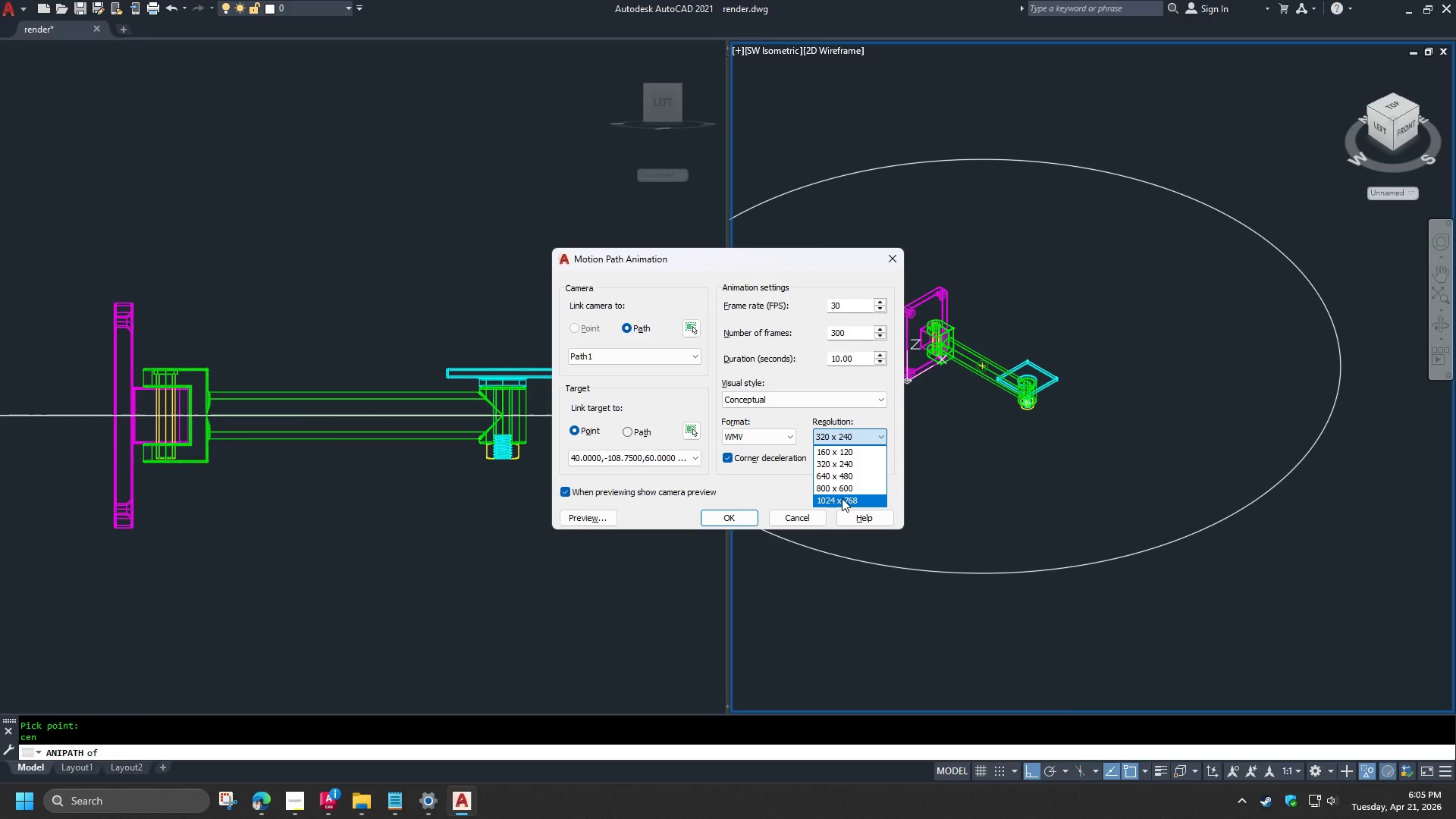 
left_click([842, 498])
 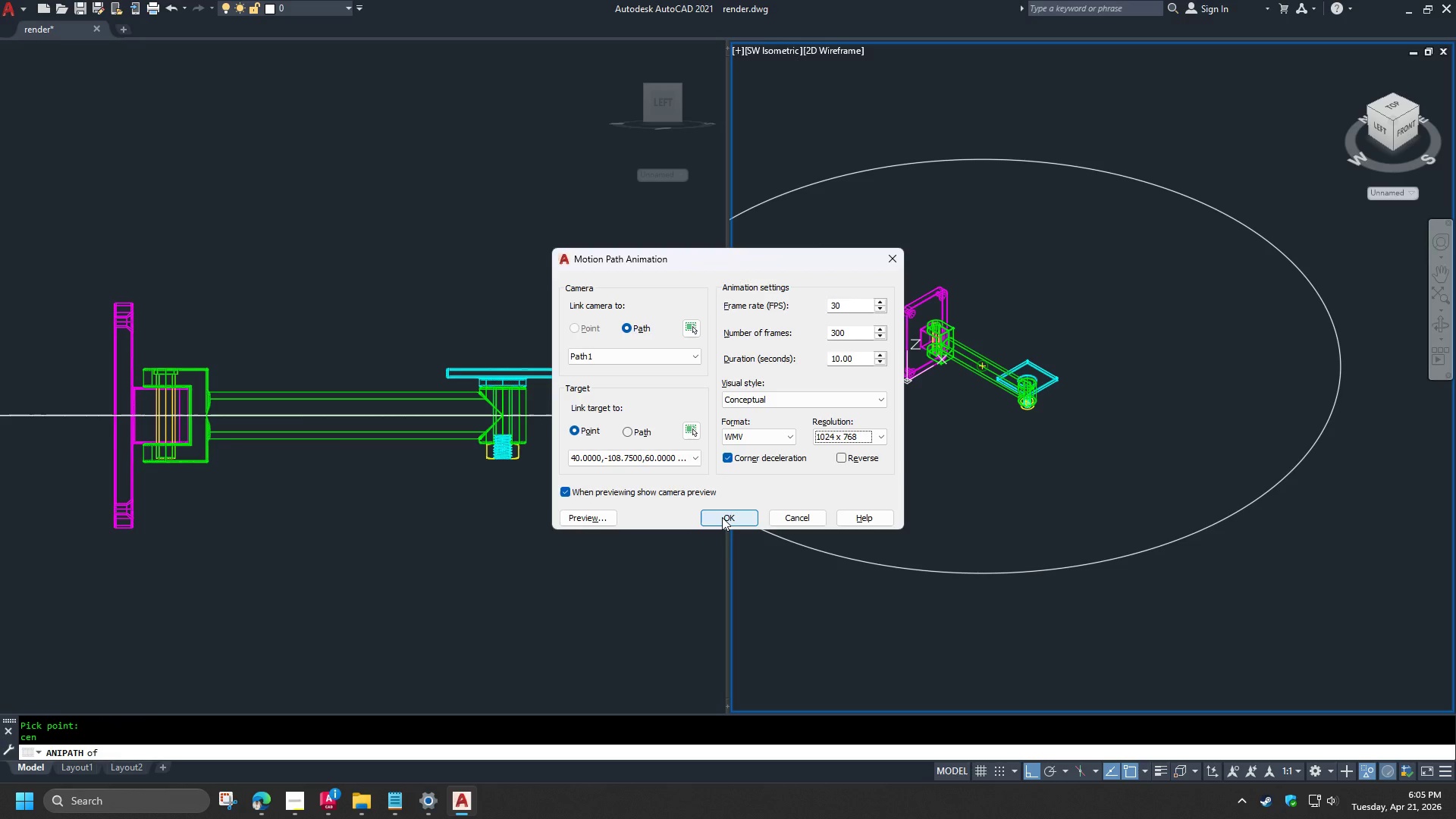 
left_click([598, 519])
 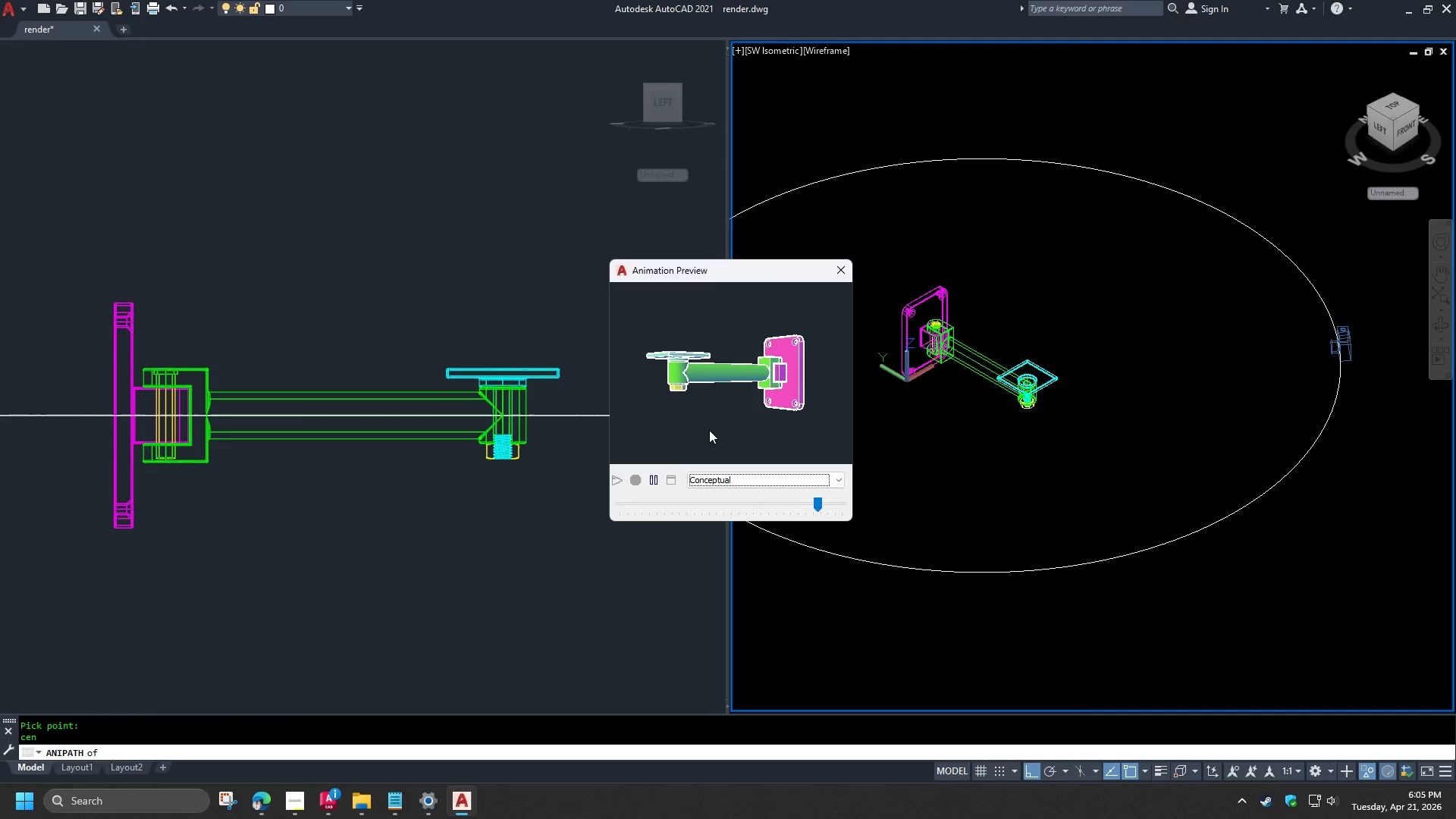 
wait(5.8)
 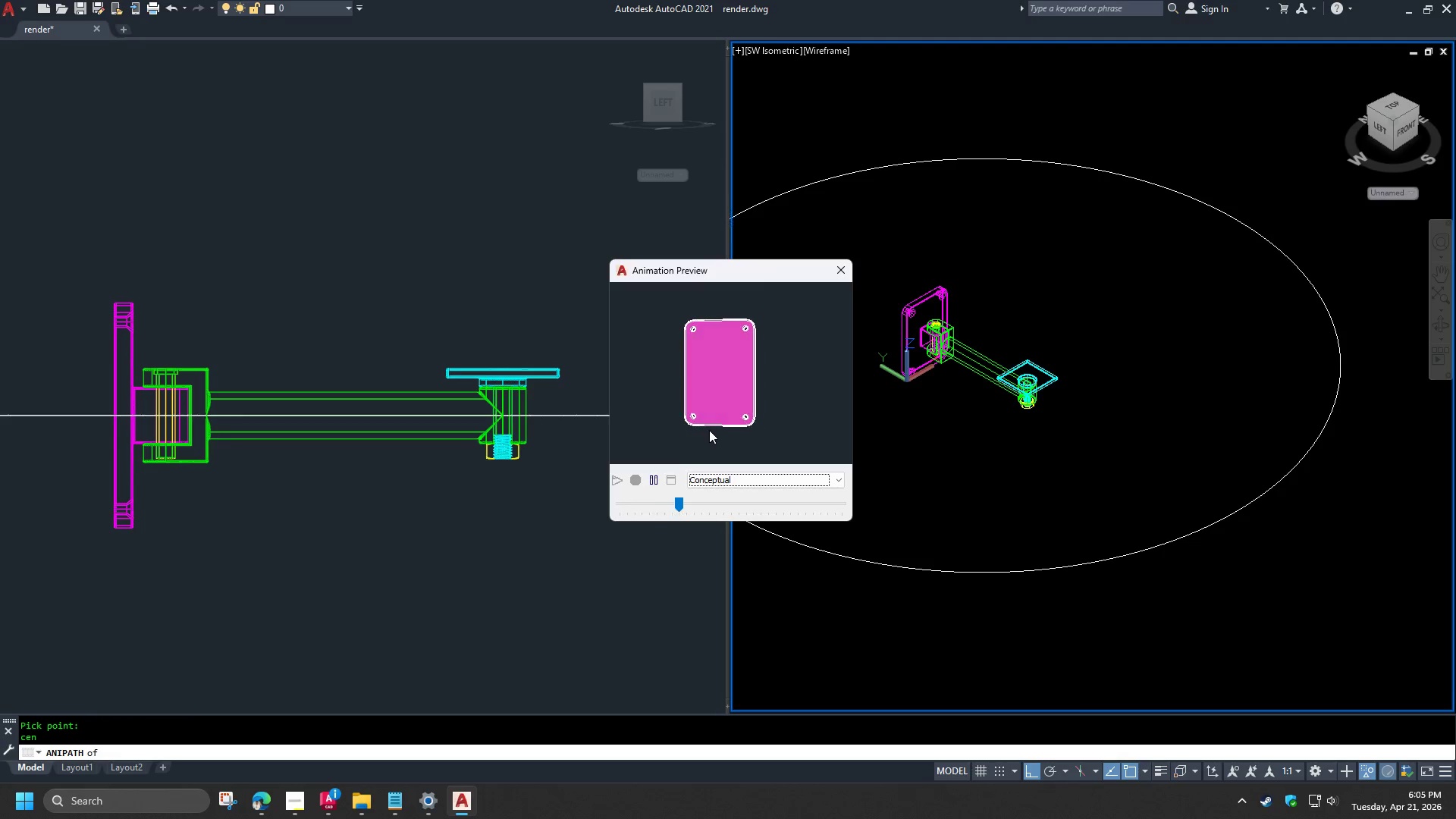 
left_click([736, 485])
 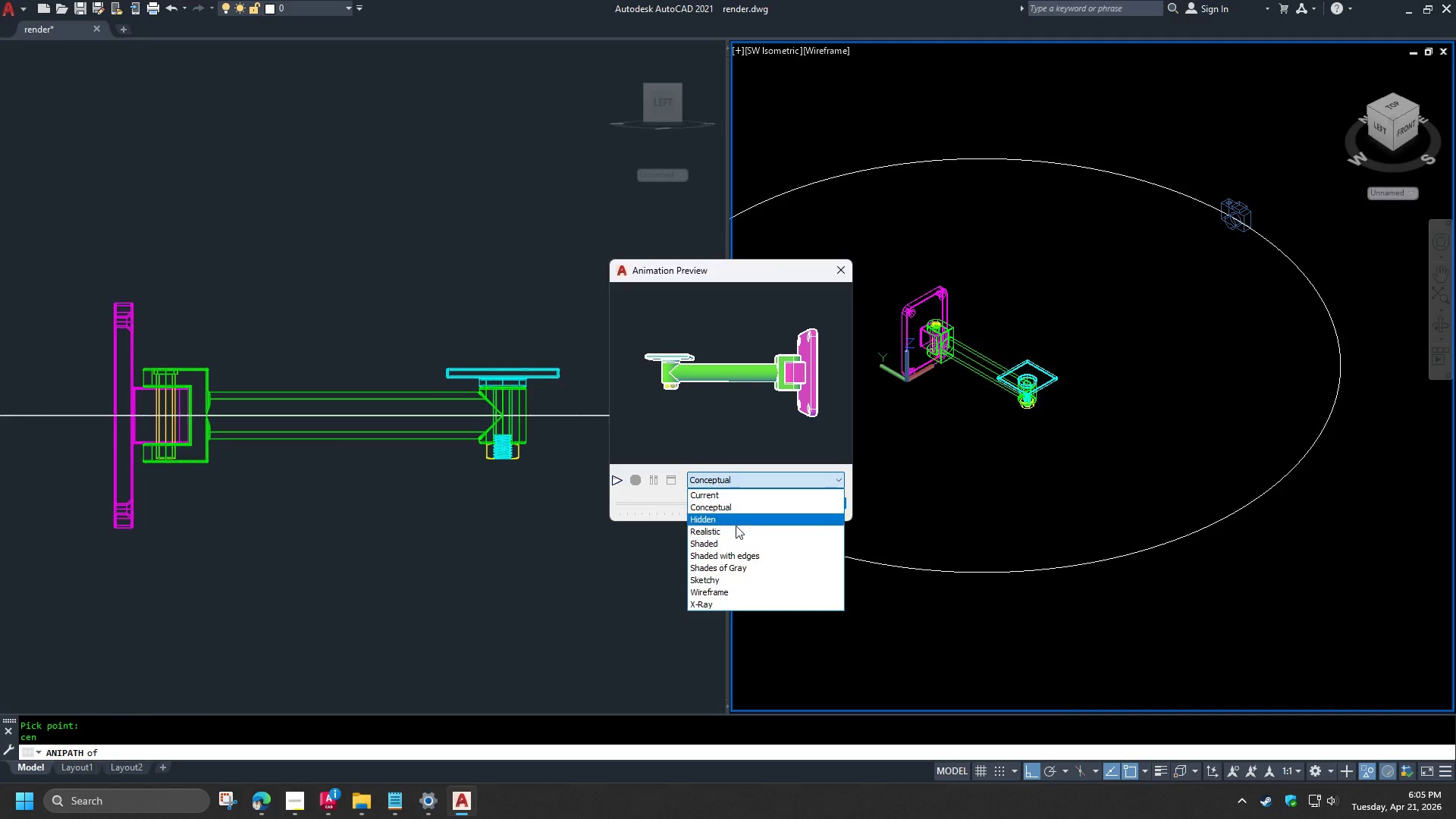 
wait(6.84)
 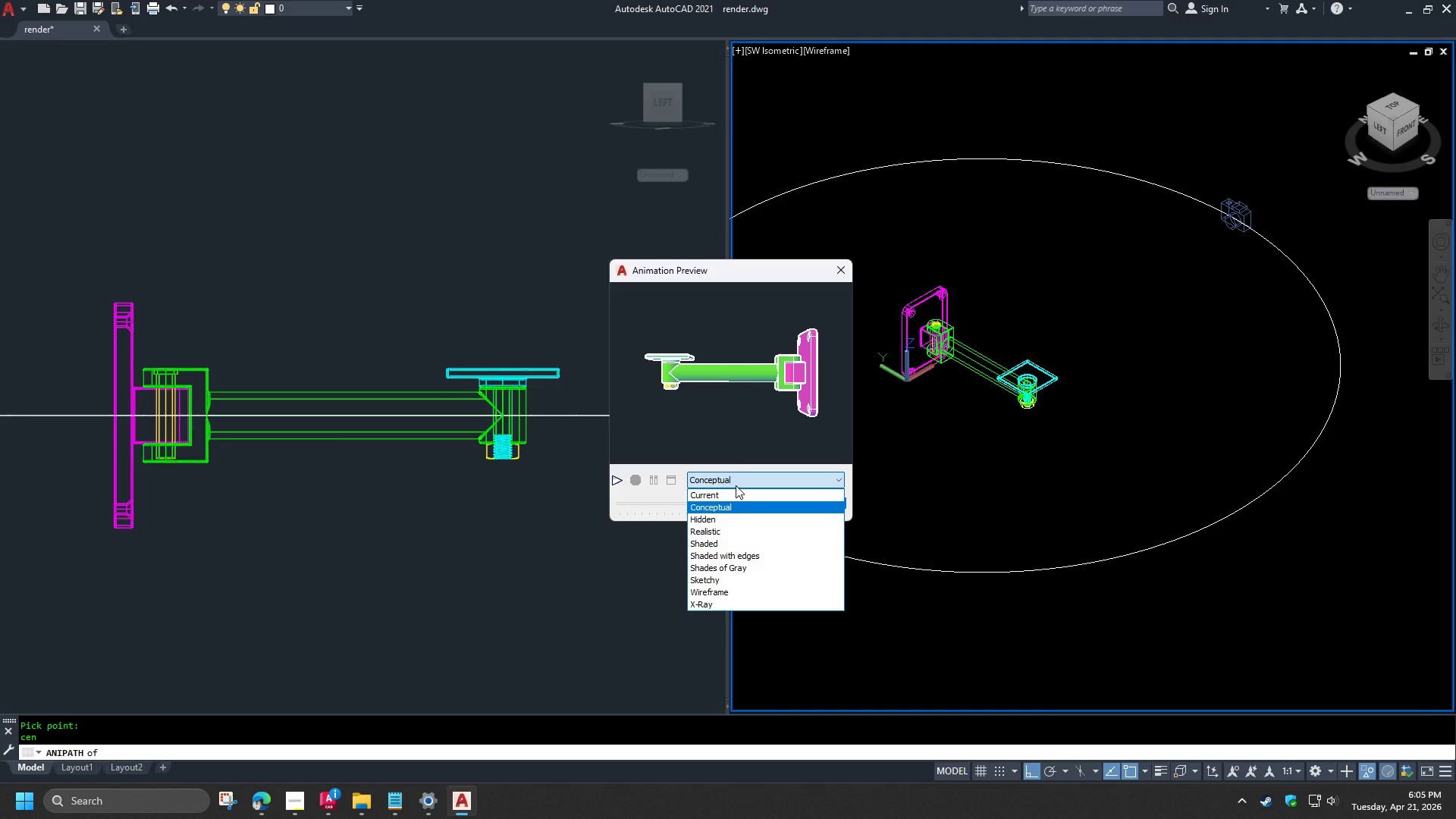 
left_click([731, 539])
 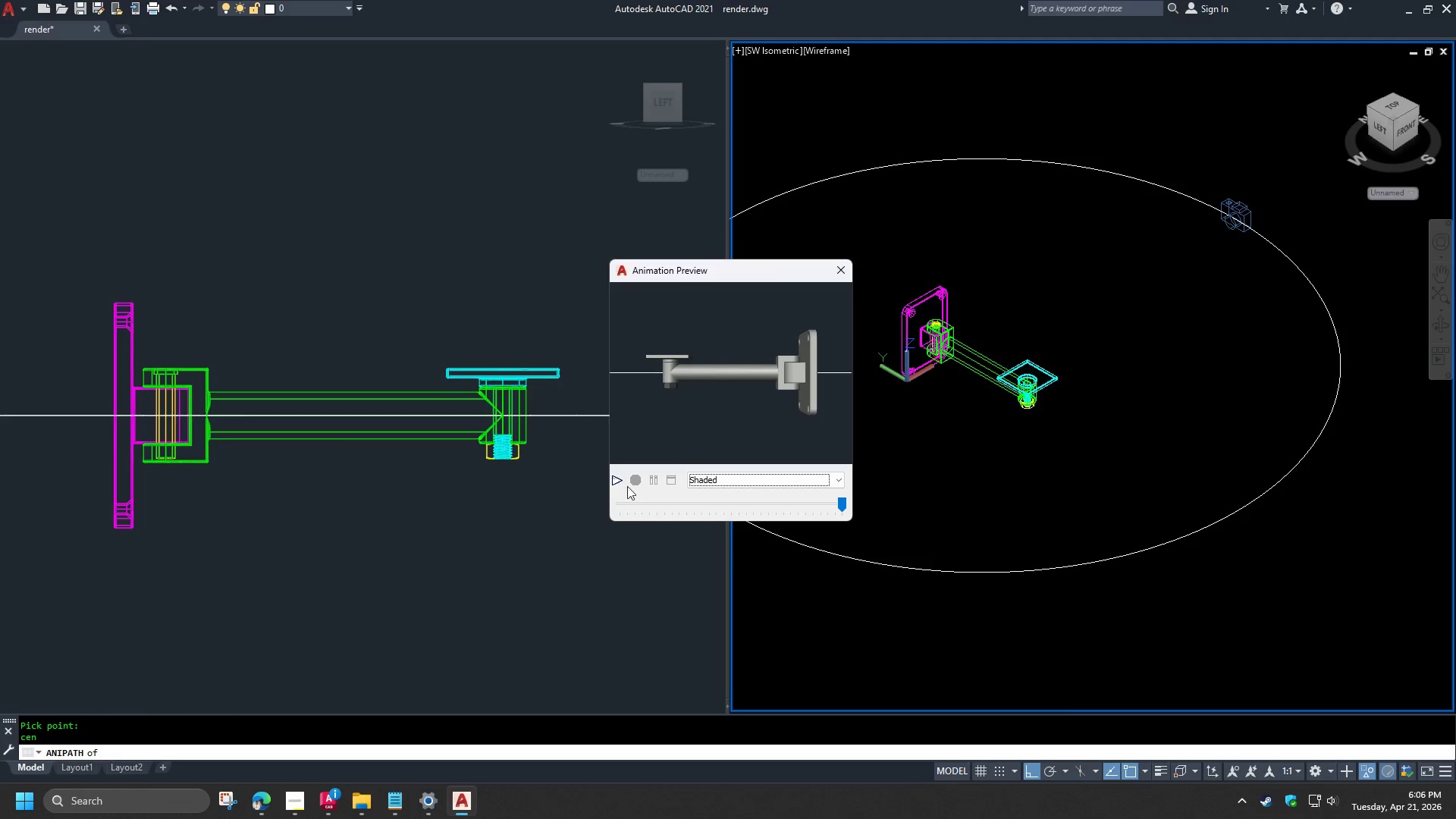 
left_click([617, 481])
 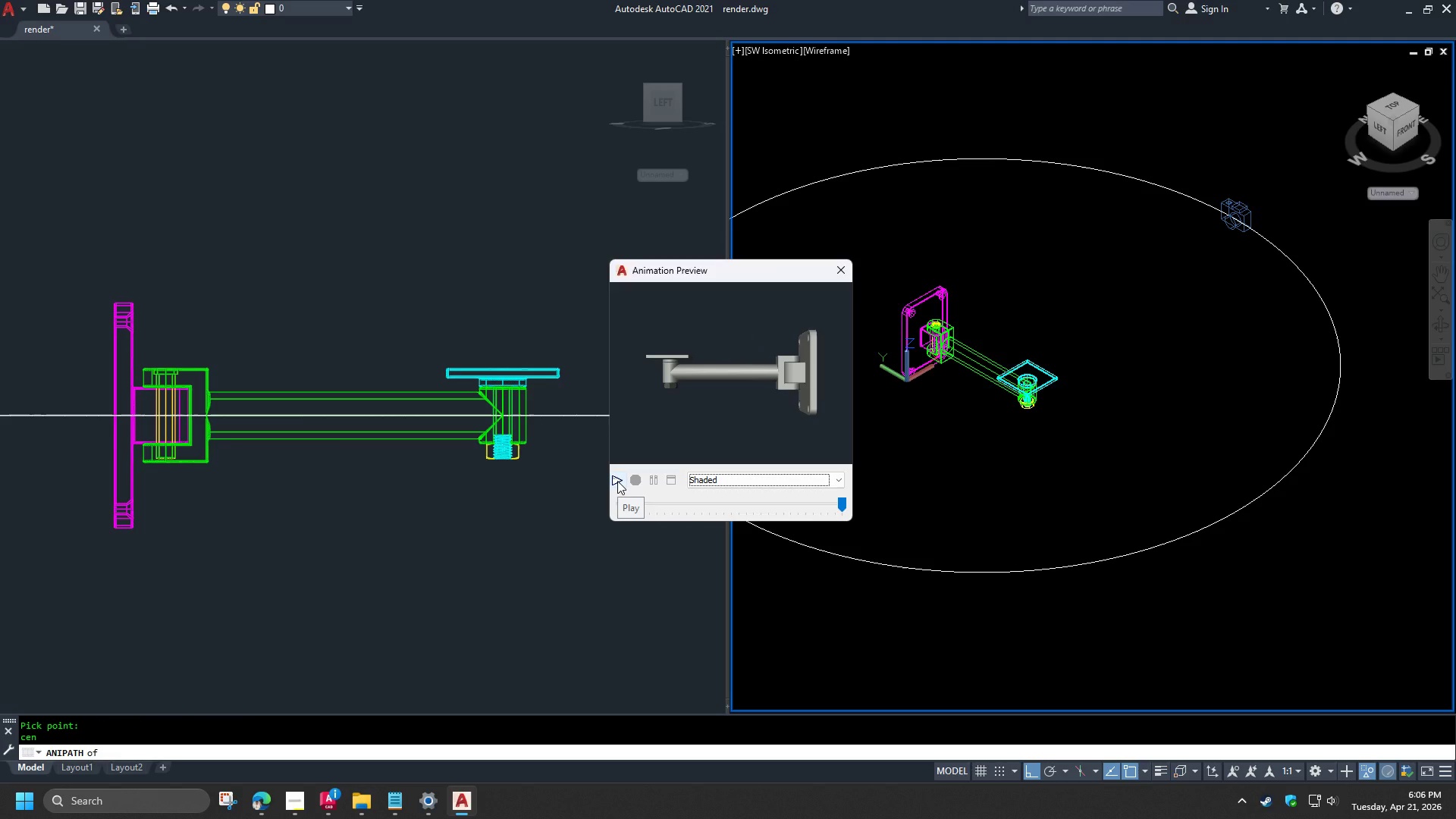 
wait(10.42)
 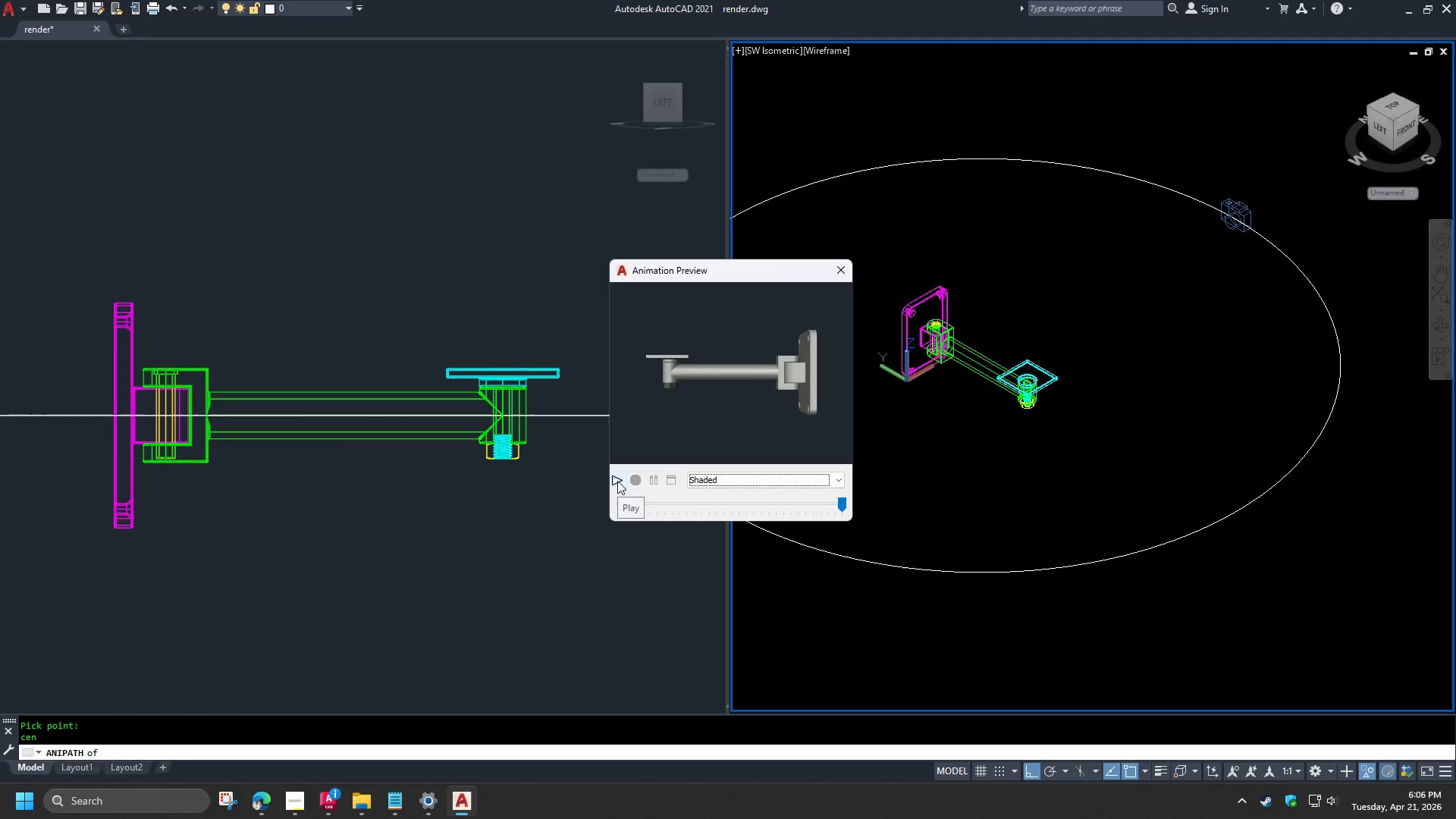 
left_click([618, 481])
 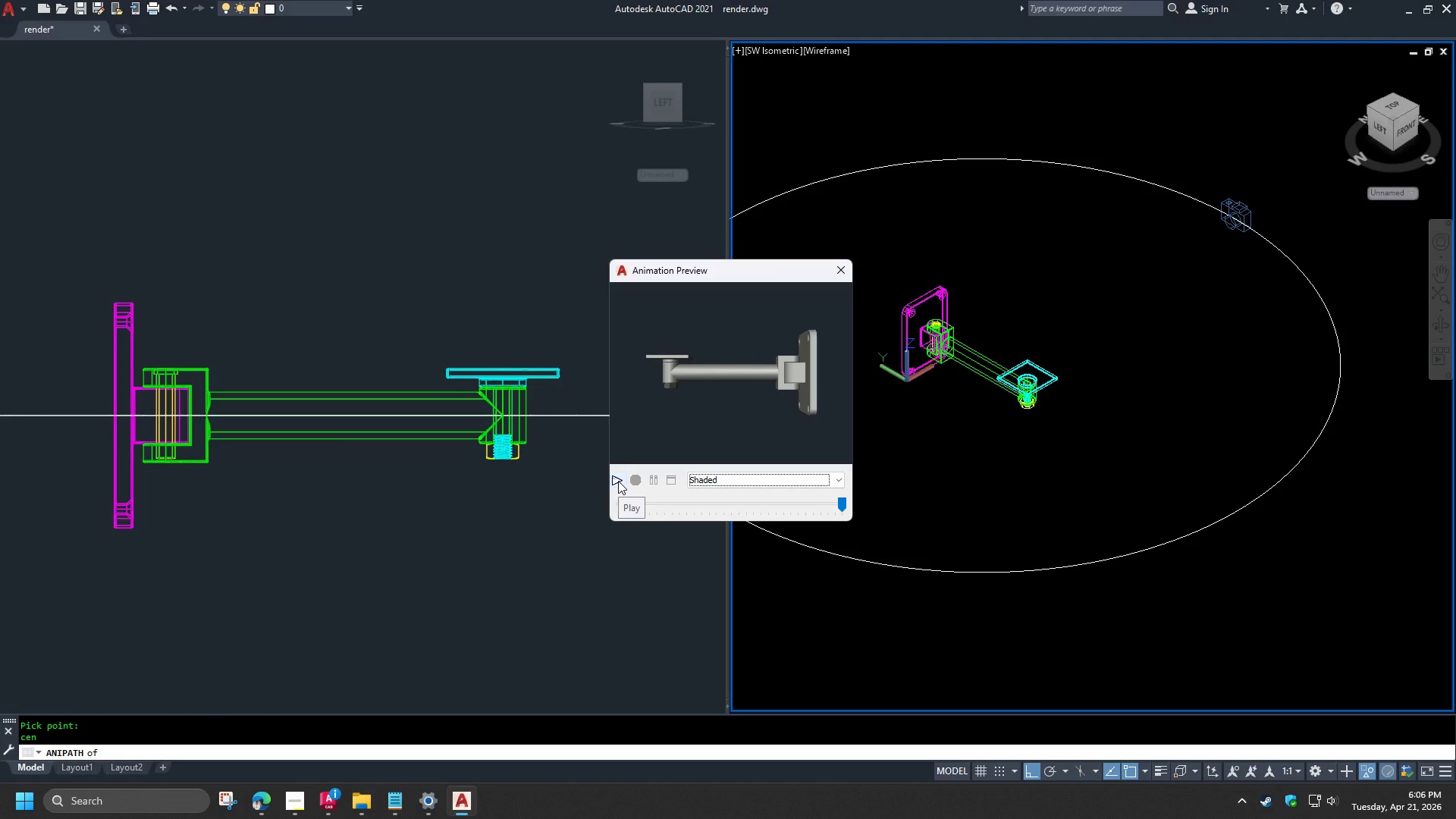 
wait(7.61)
 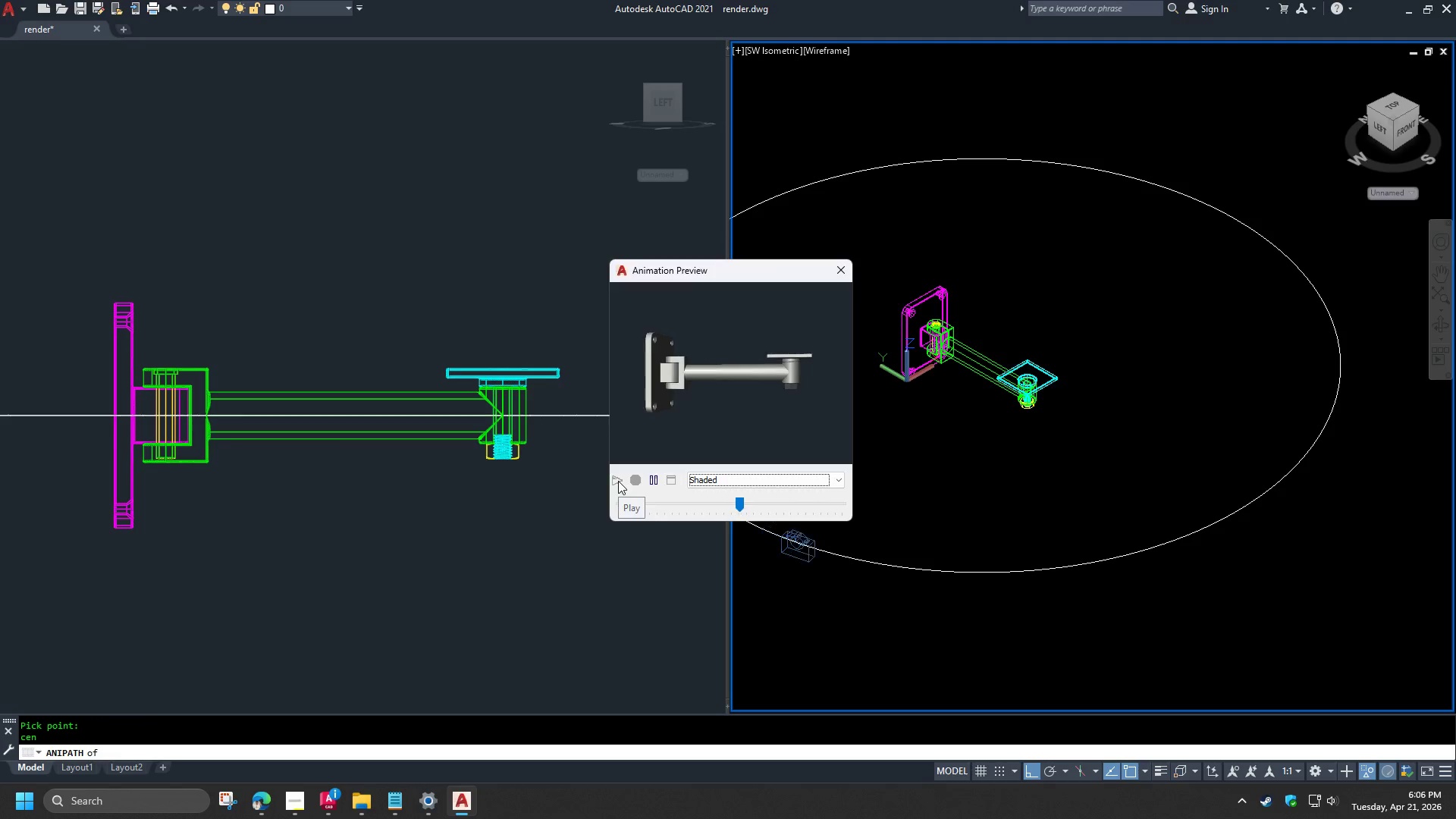 
left_click_drag(start_coordinate=[840, 508], to_coordinate=[589, 506])
 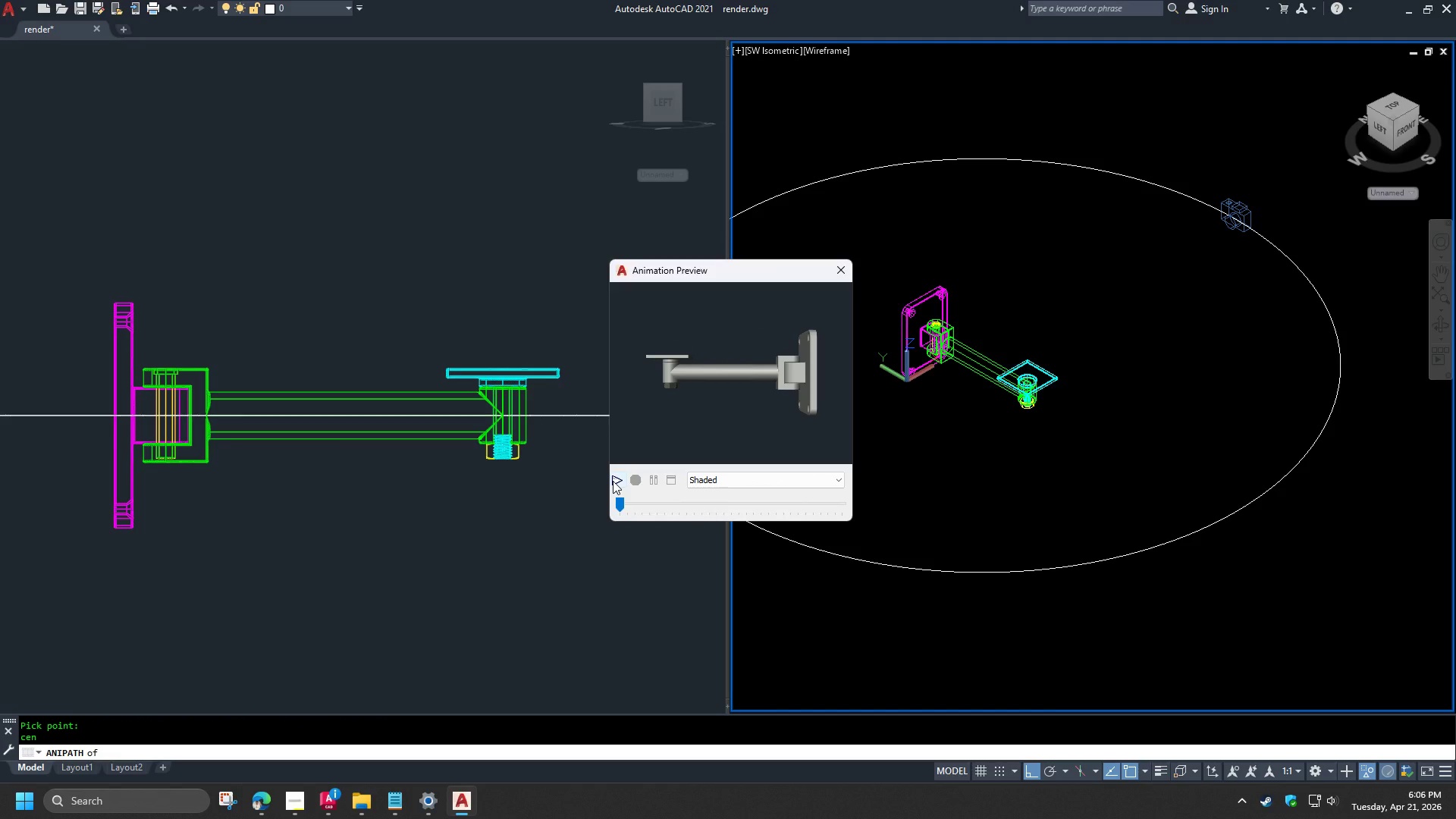 
left_click([613, 481])
 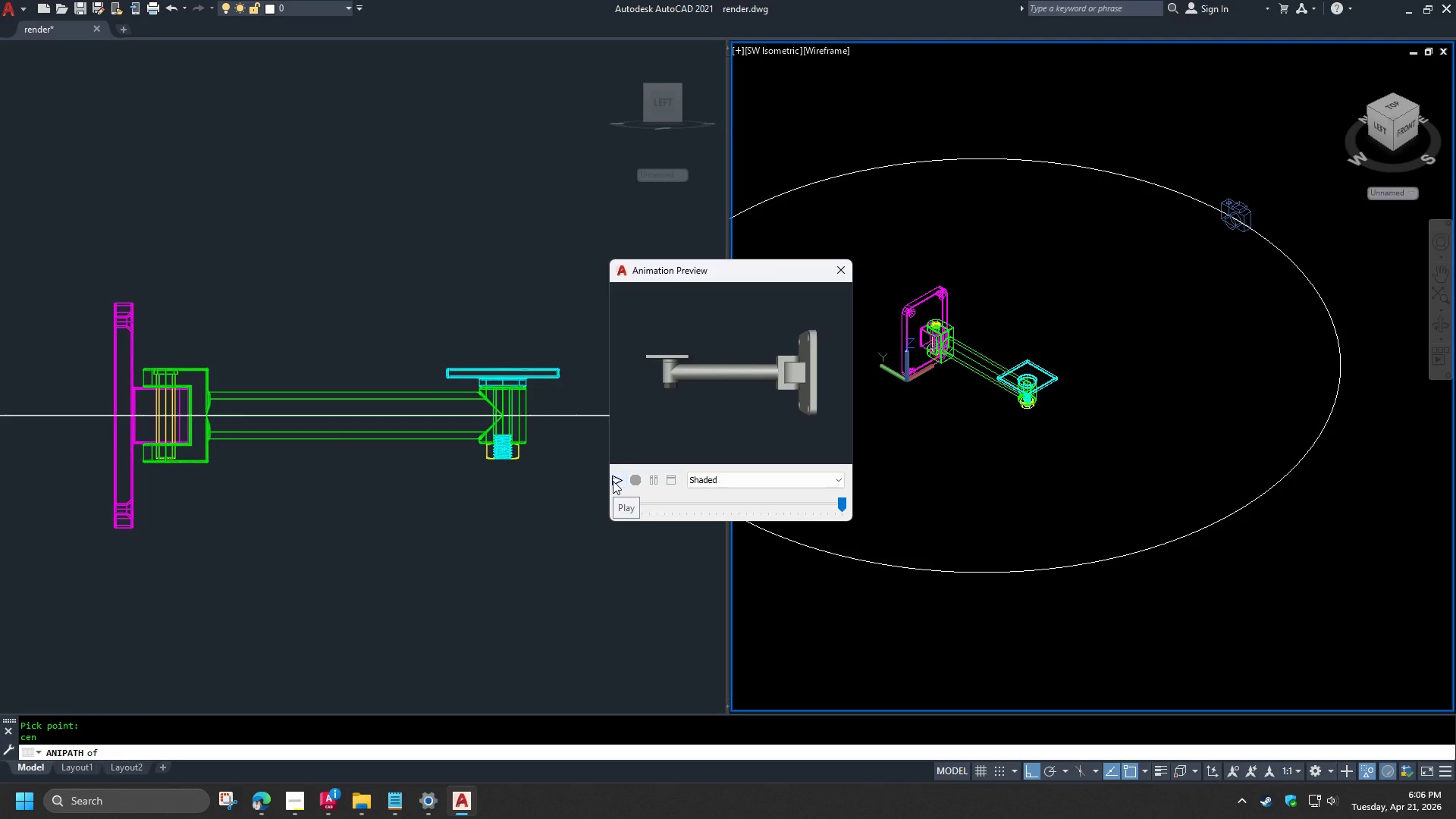 
wait(7.42)
 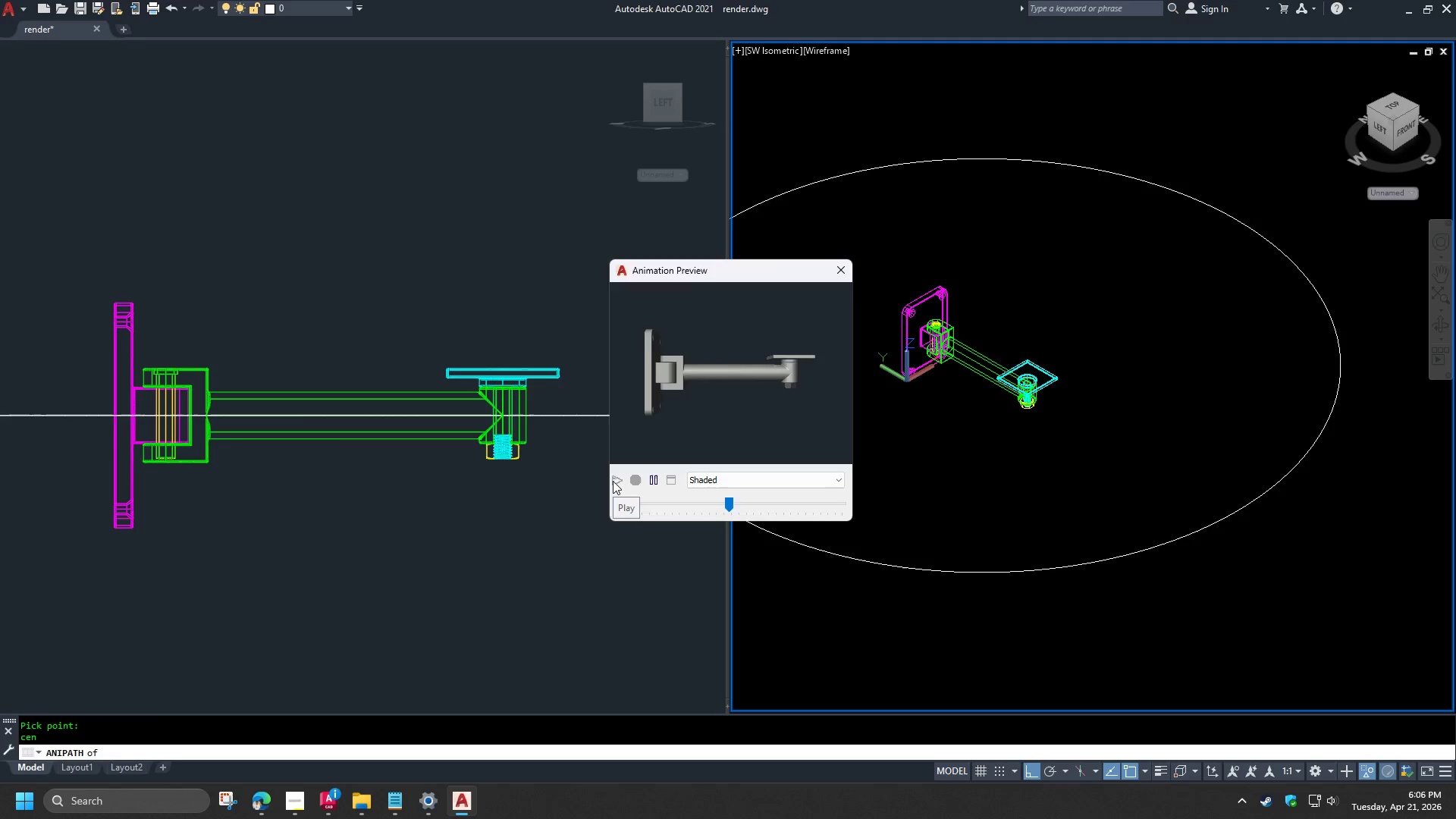 
left_click([843, 272])
 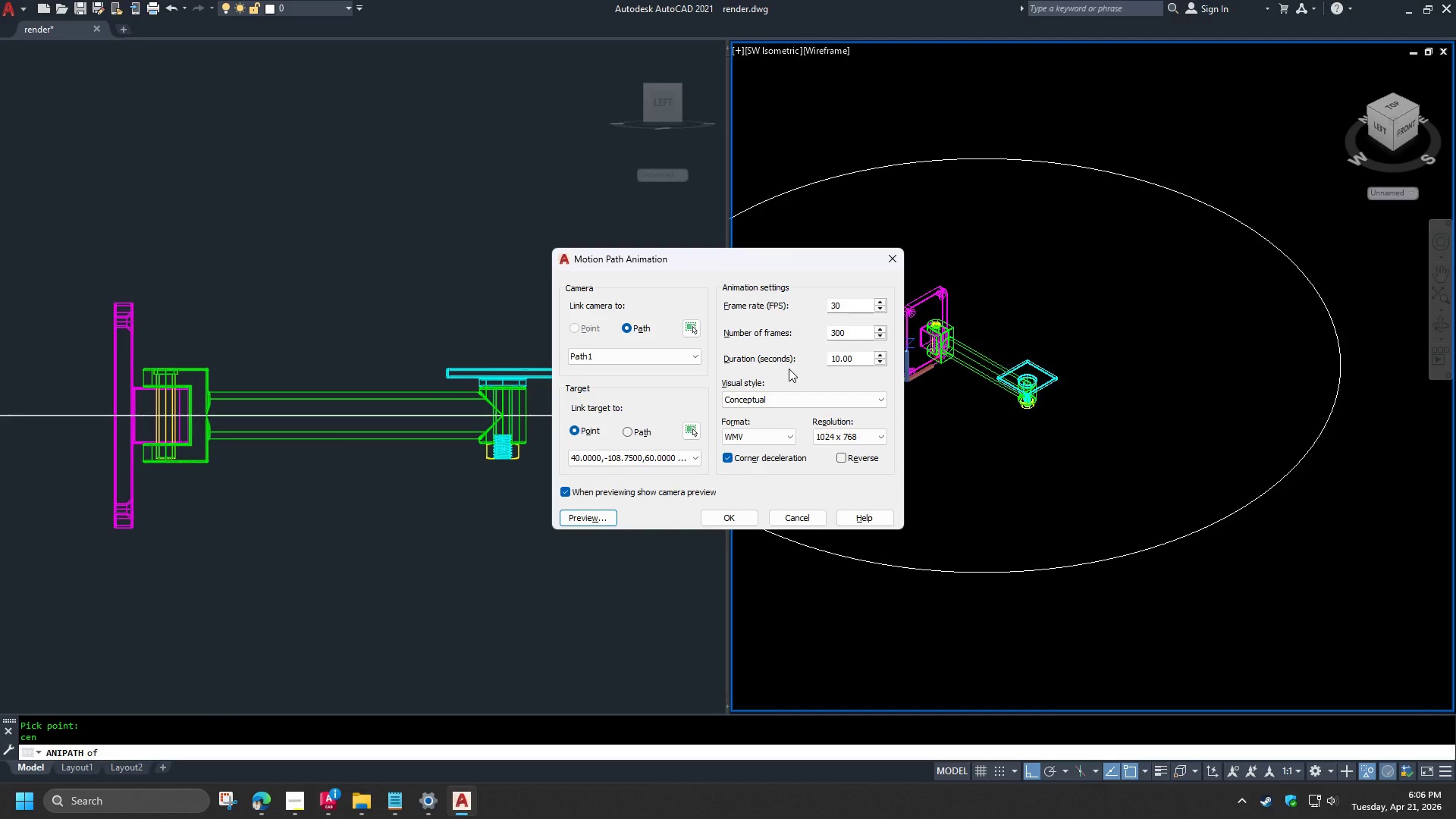 
left_click([770, 397])
 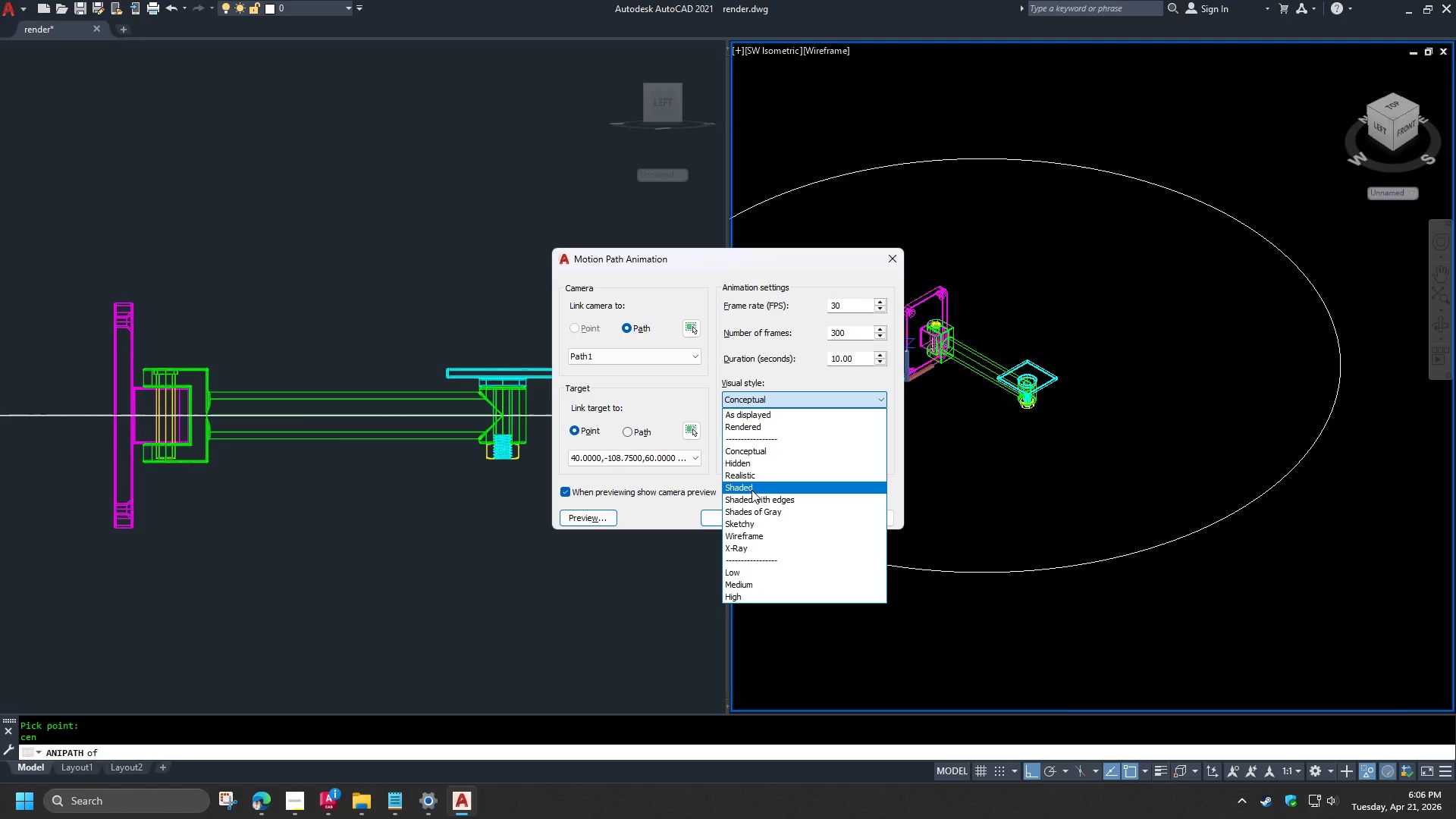 
left_click([752, 490])
 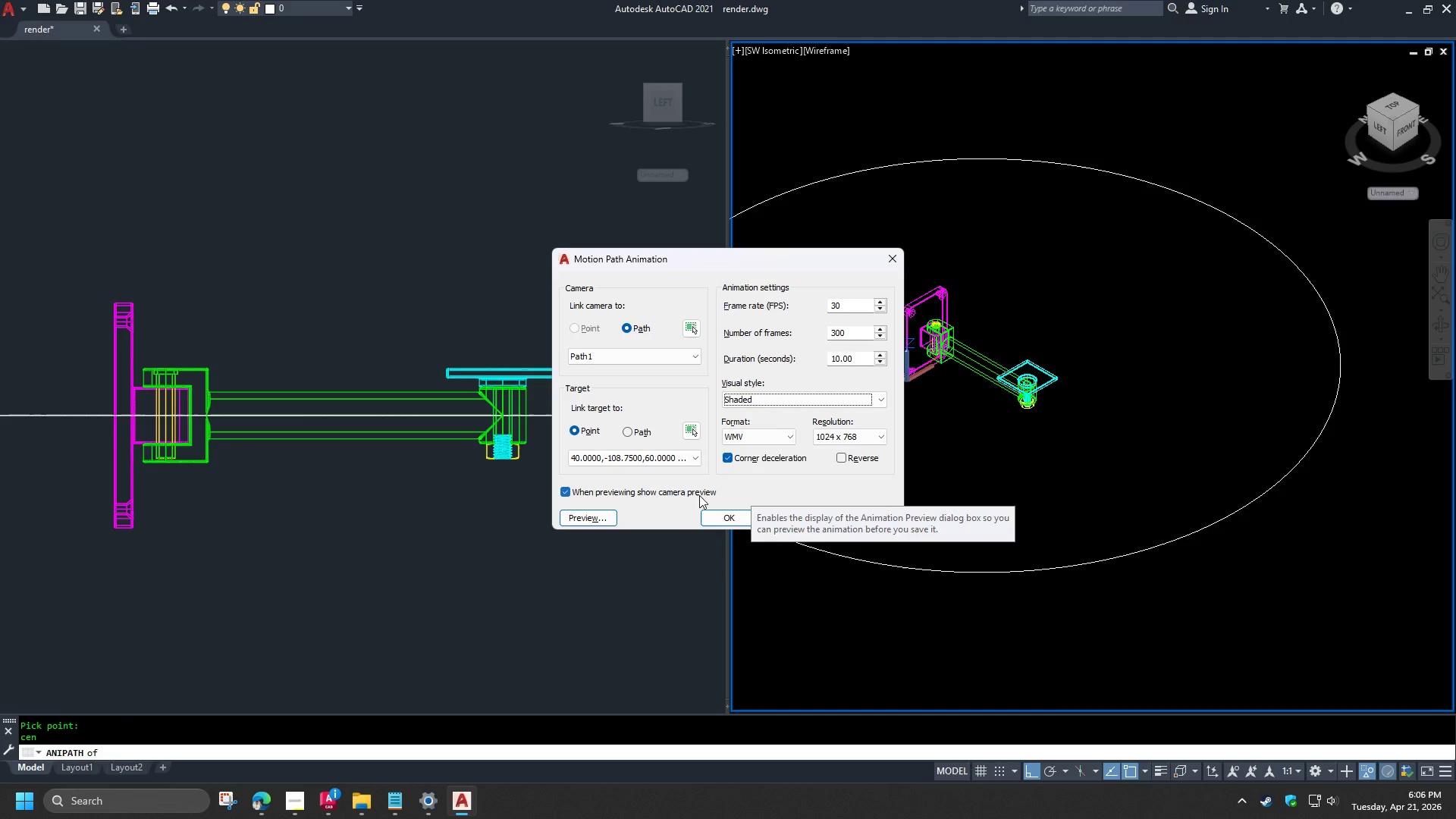 
left_click([595, 519])
 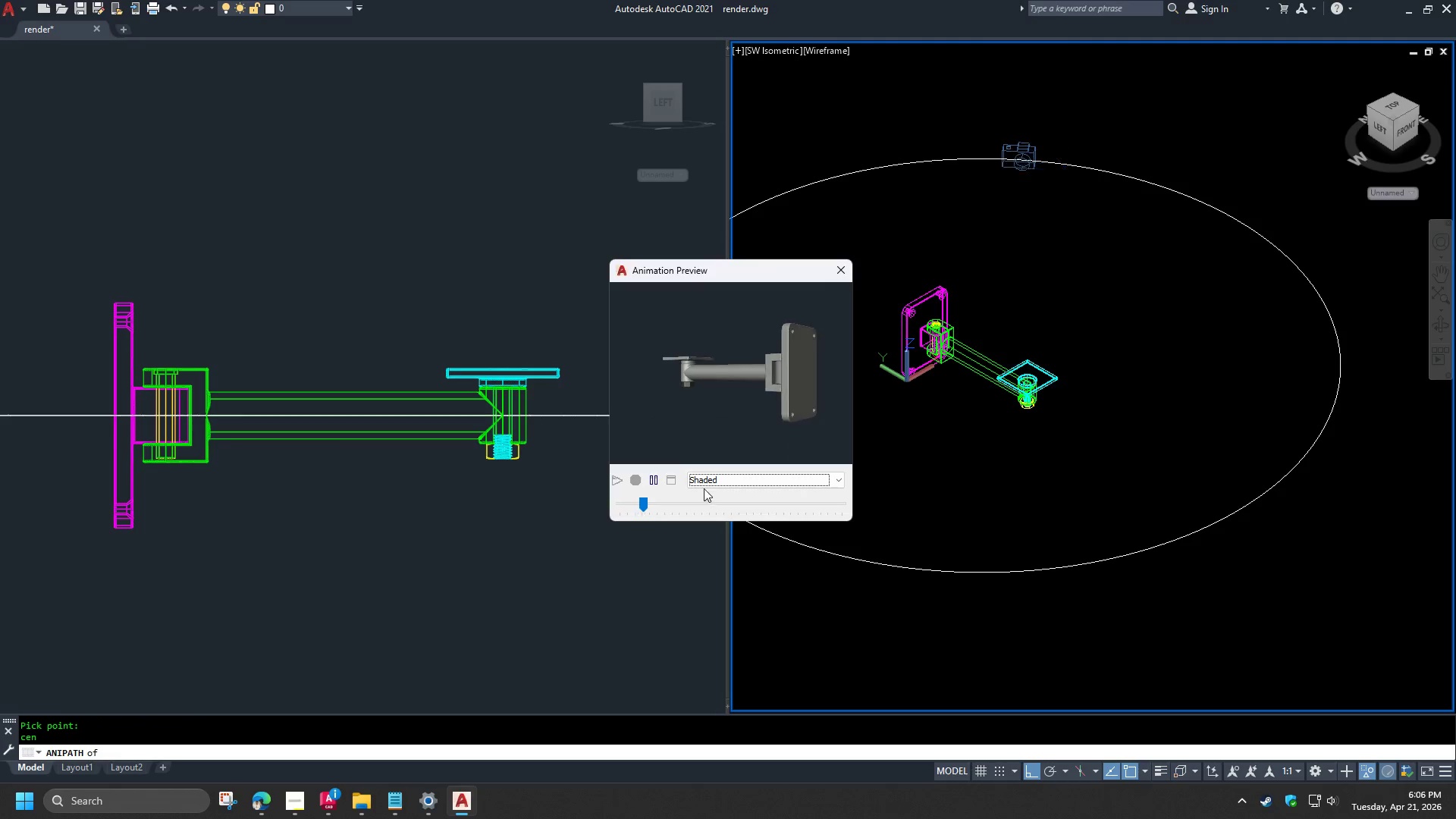 
left_click([706, 482])
 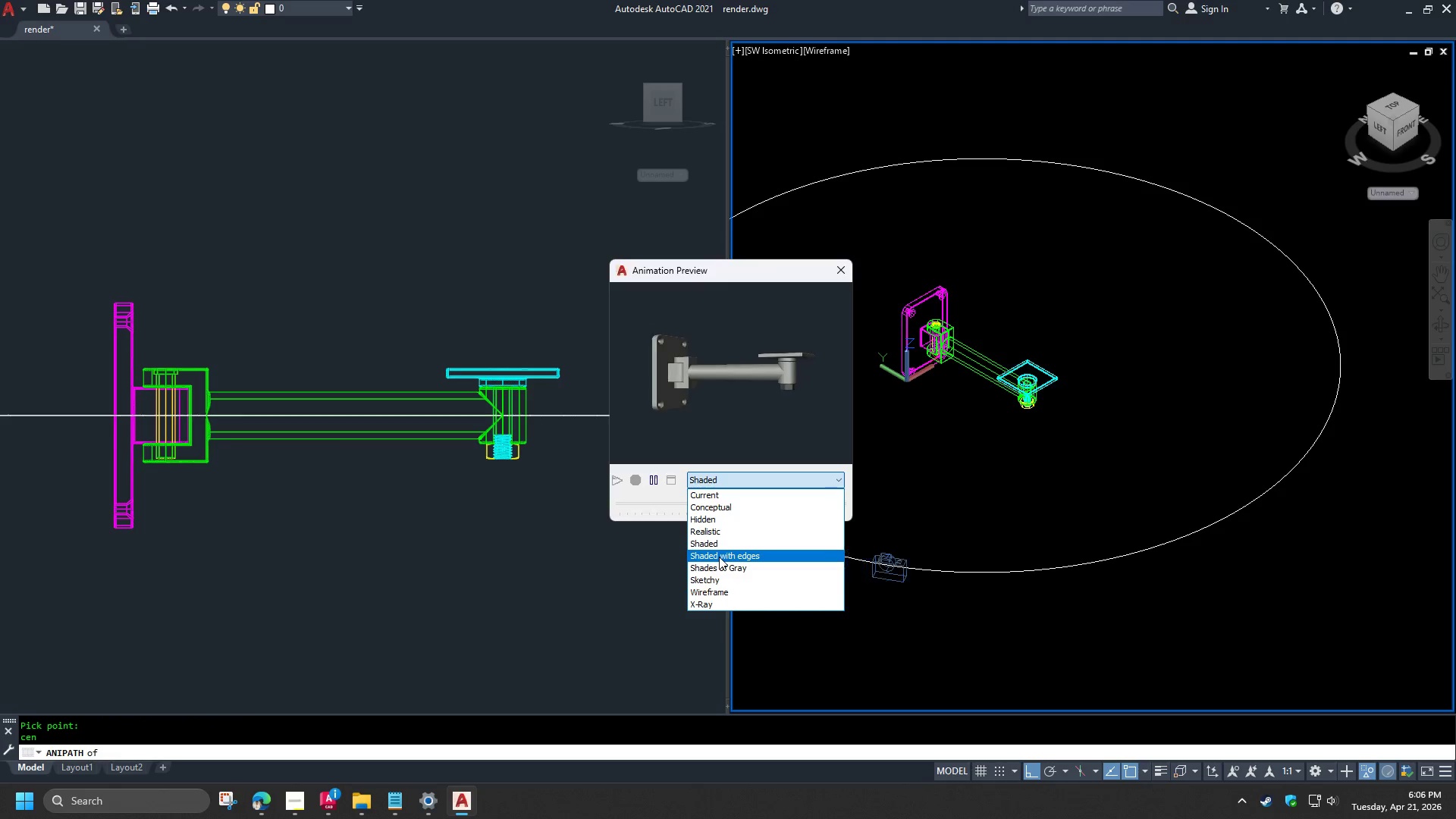 
left_click([719, 557])
 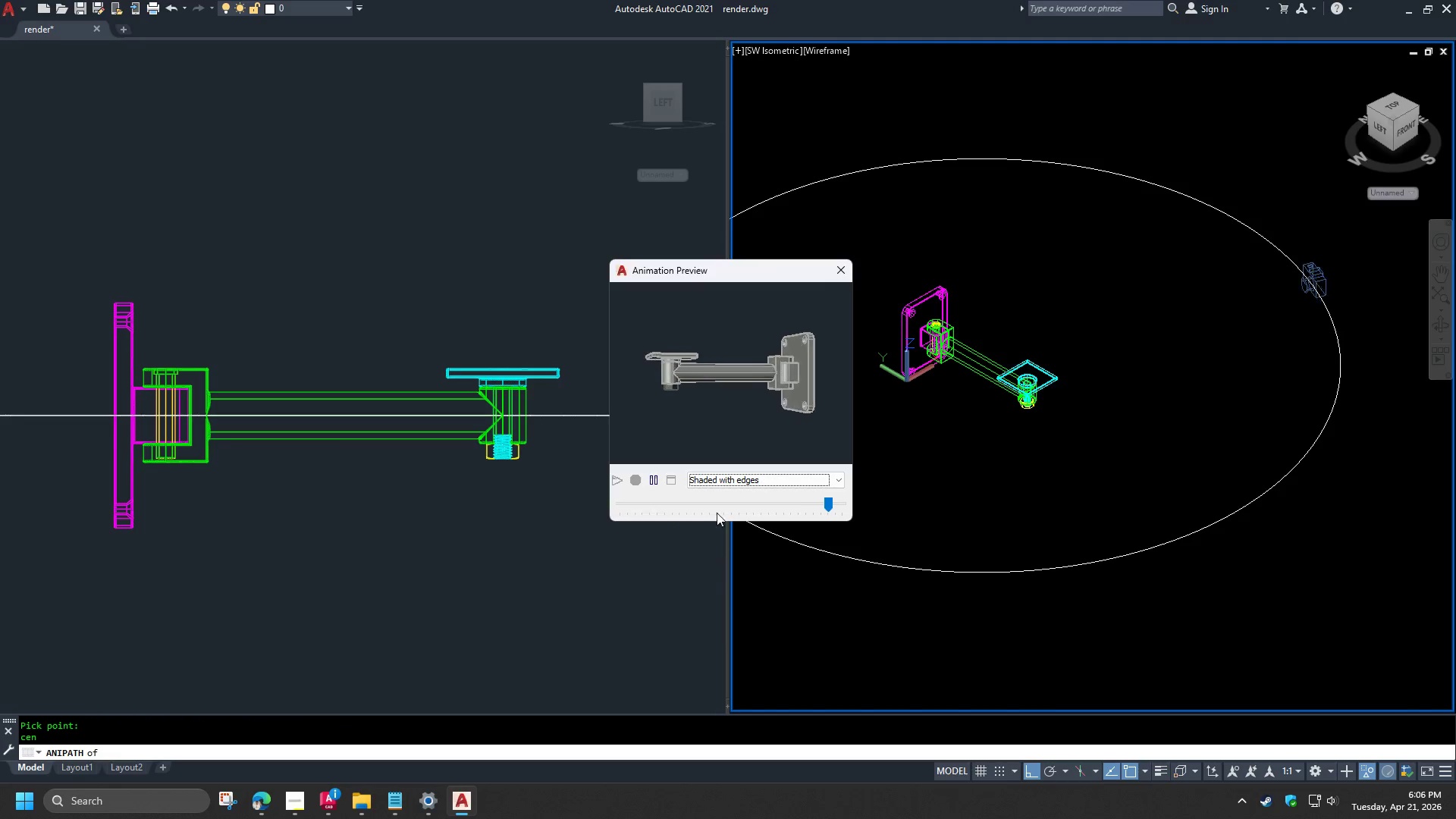 
left_click([726, 479])
 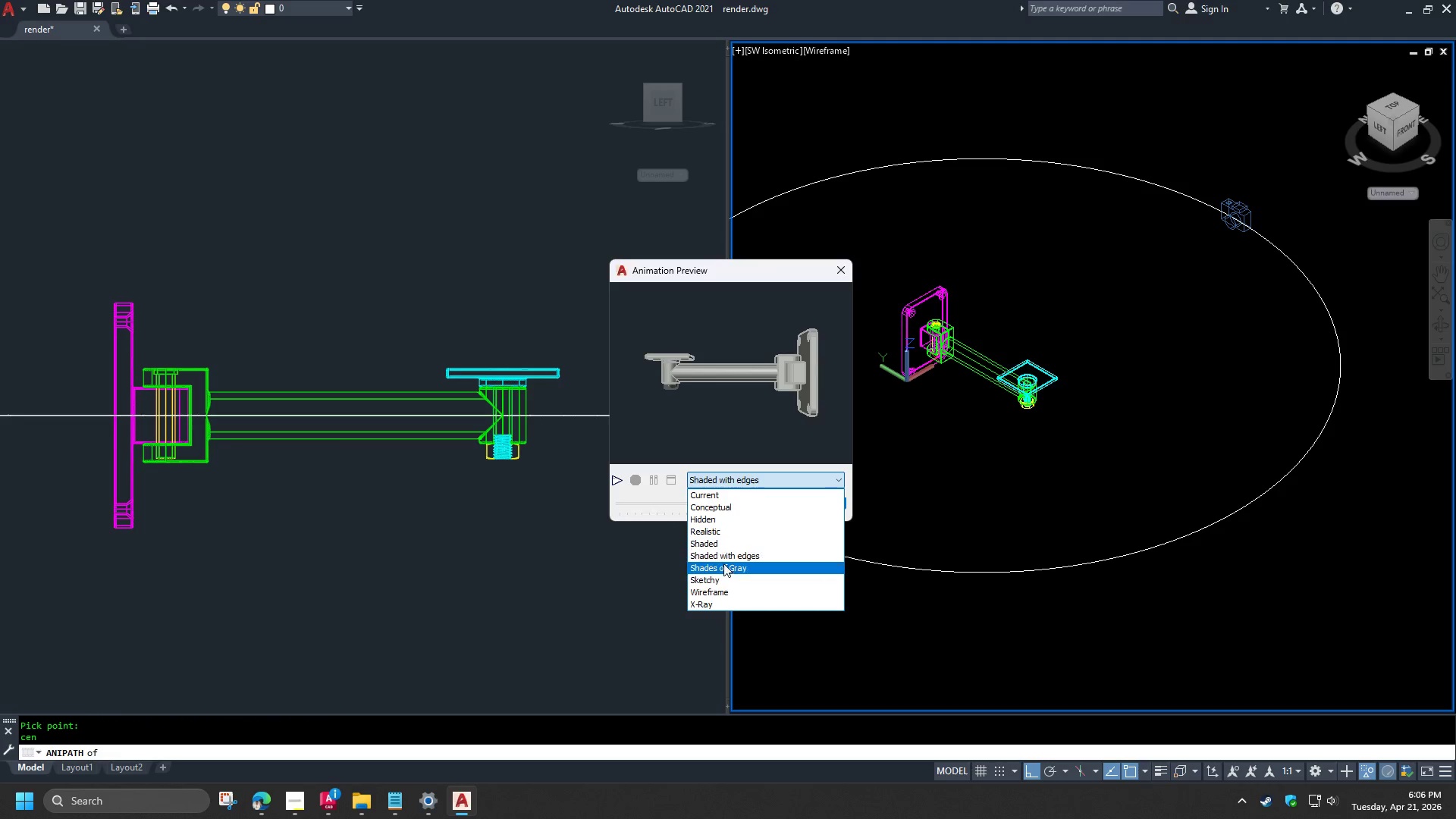 
left_click([723, 566])
 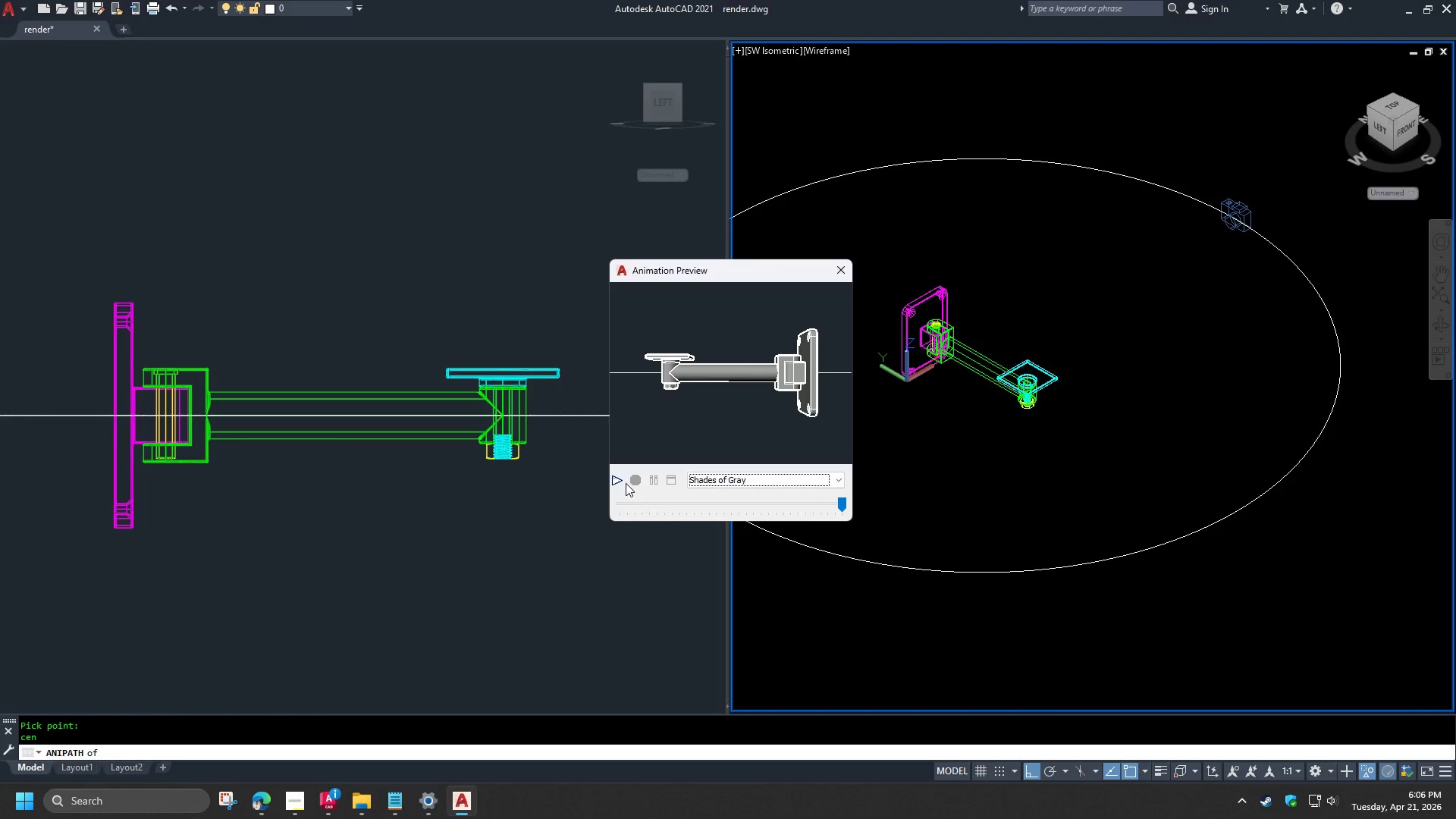 
left_click([621, 482])
 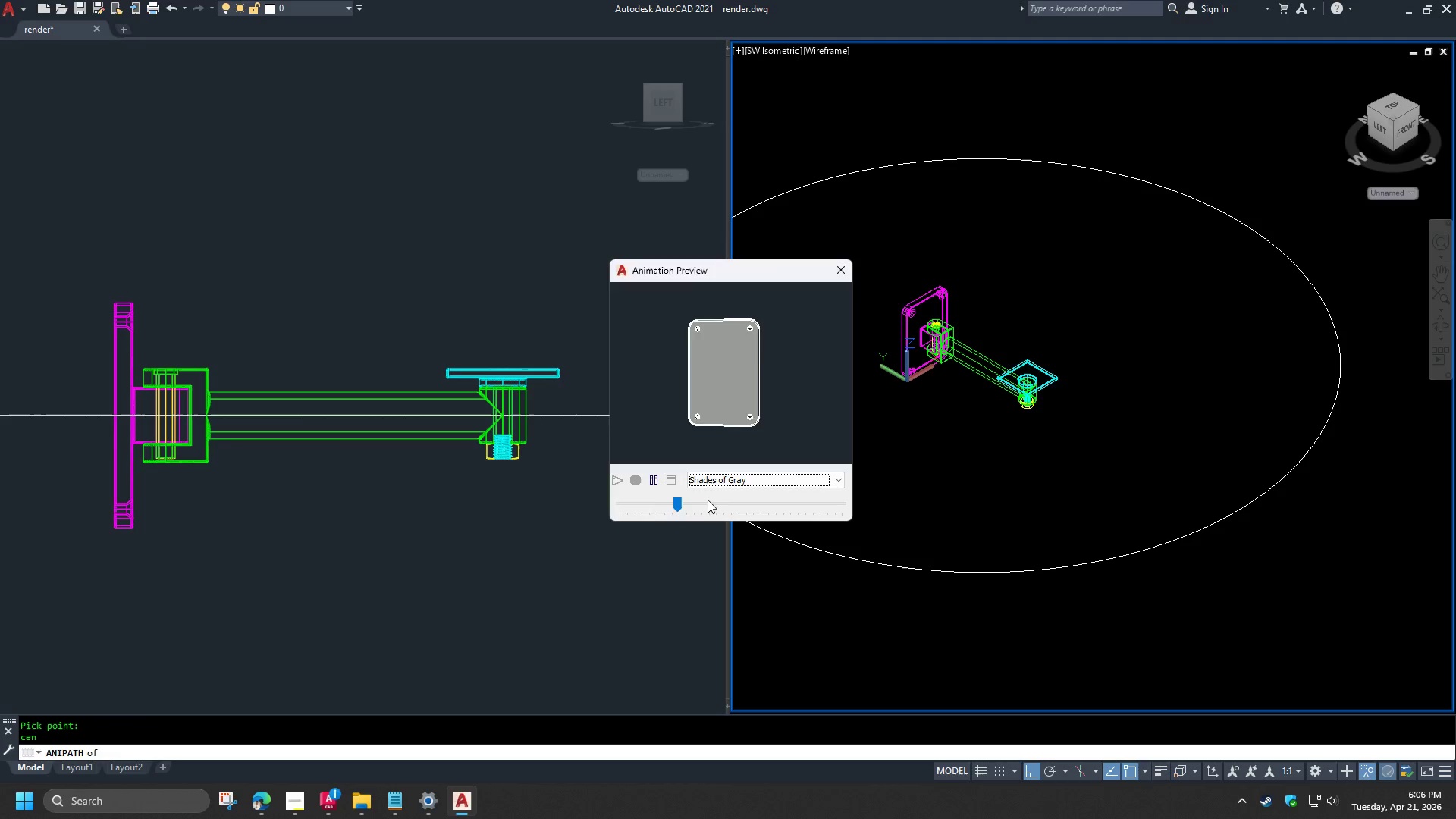 
left_click([724, 480])
 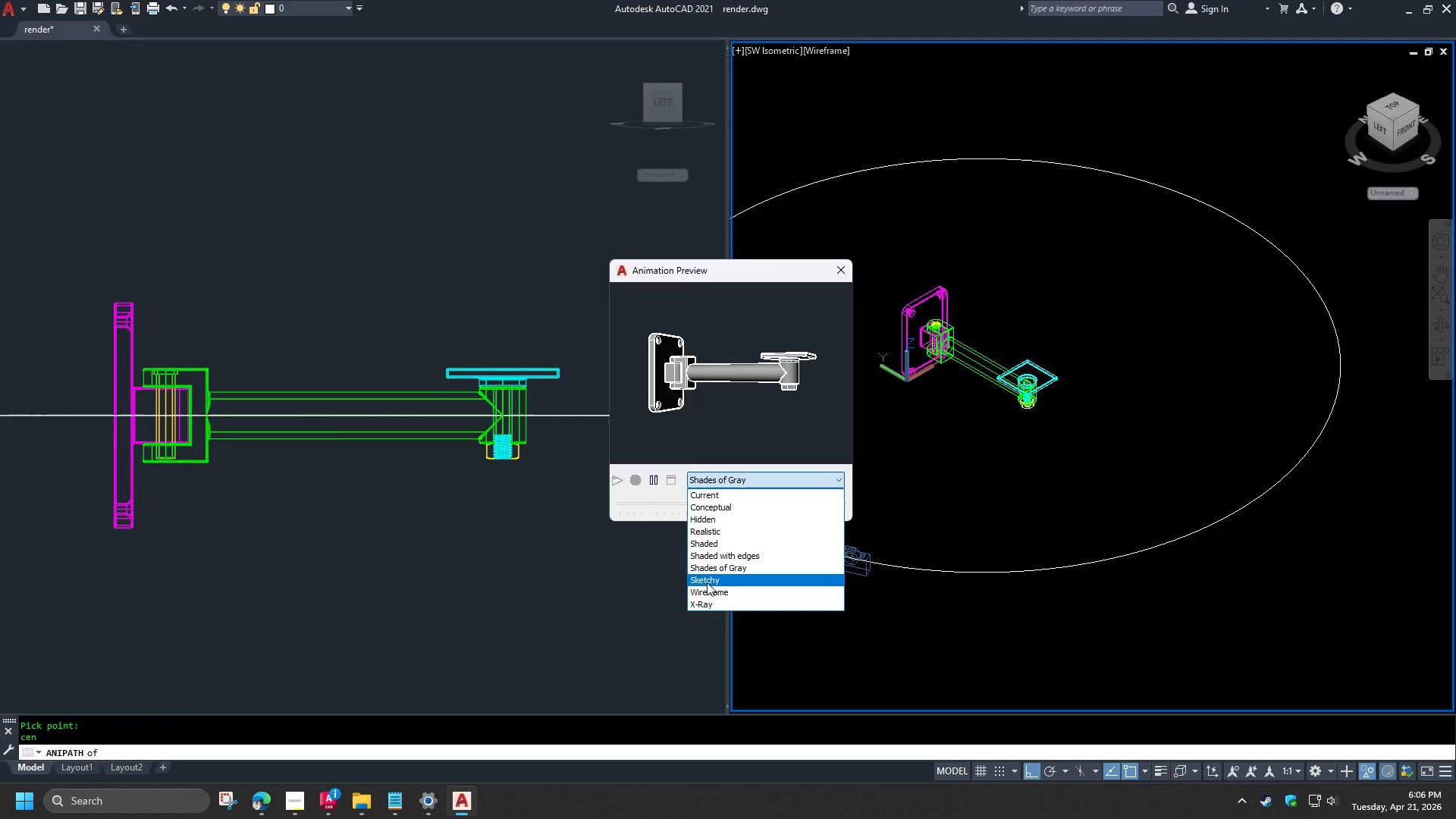 
left_click([707, 582])
 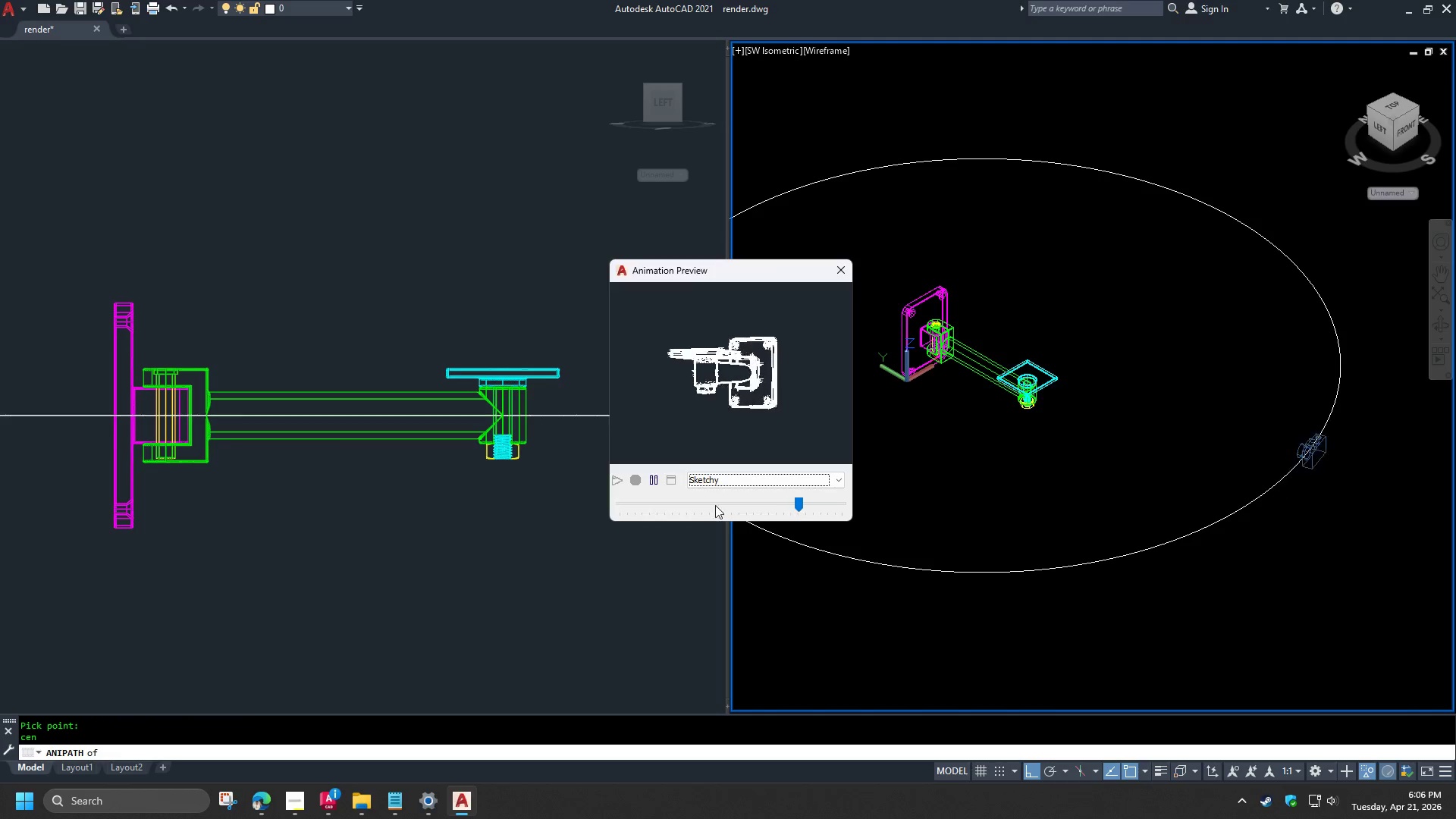 
left_click([714, 485])
 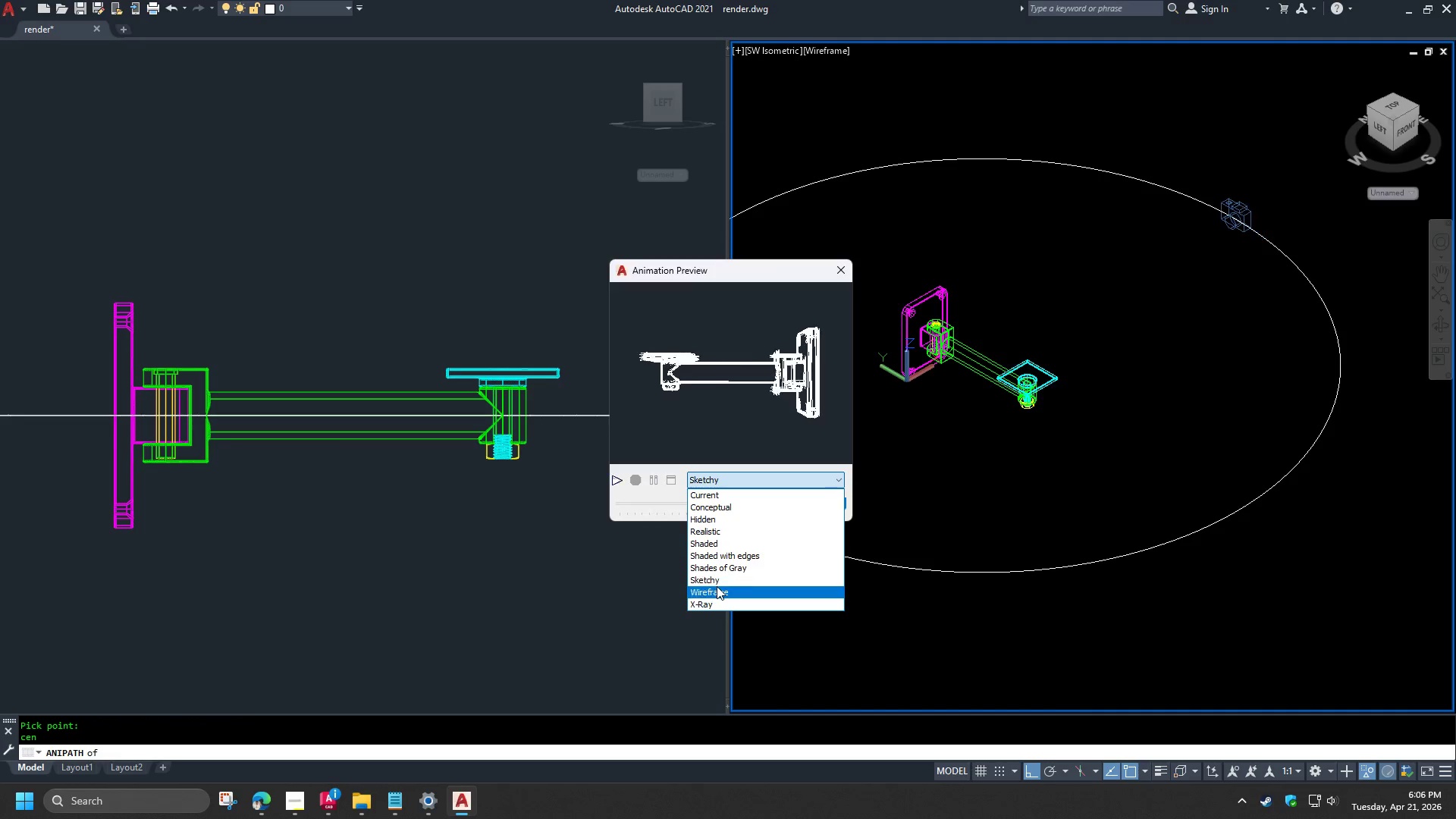 
left_click([716, 589])
 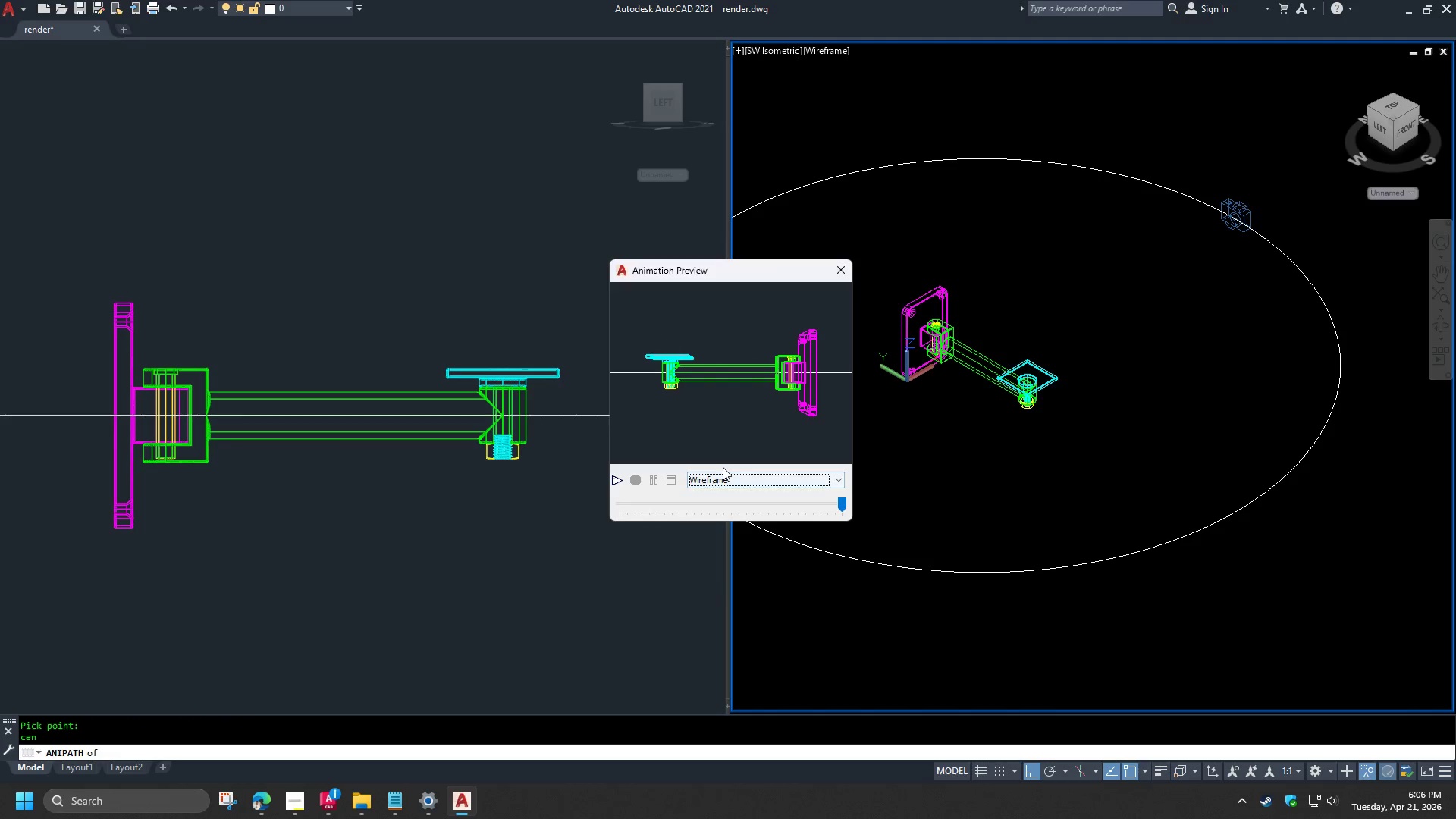 
double_click([717, 479])
 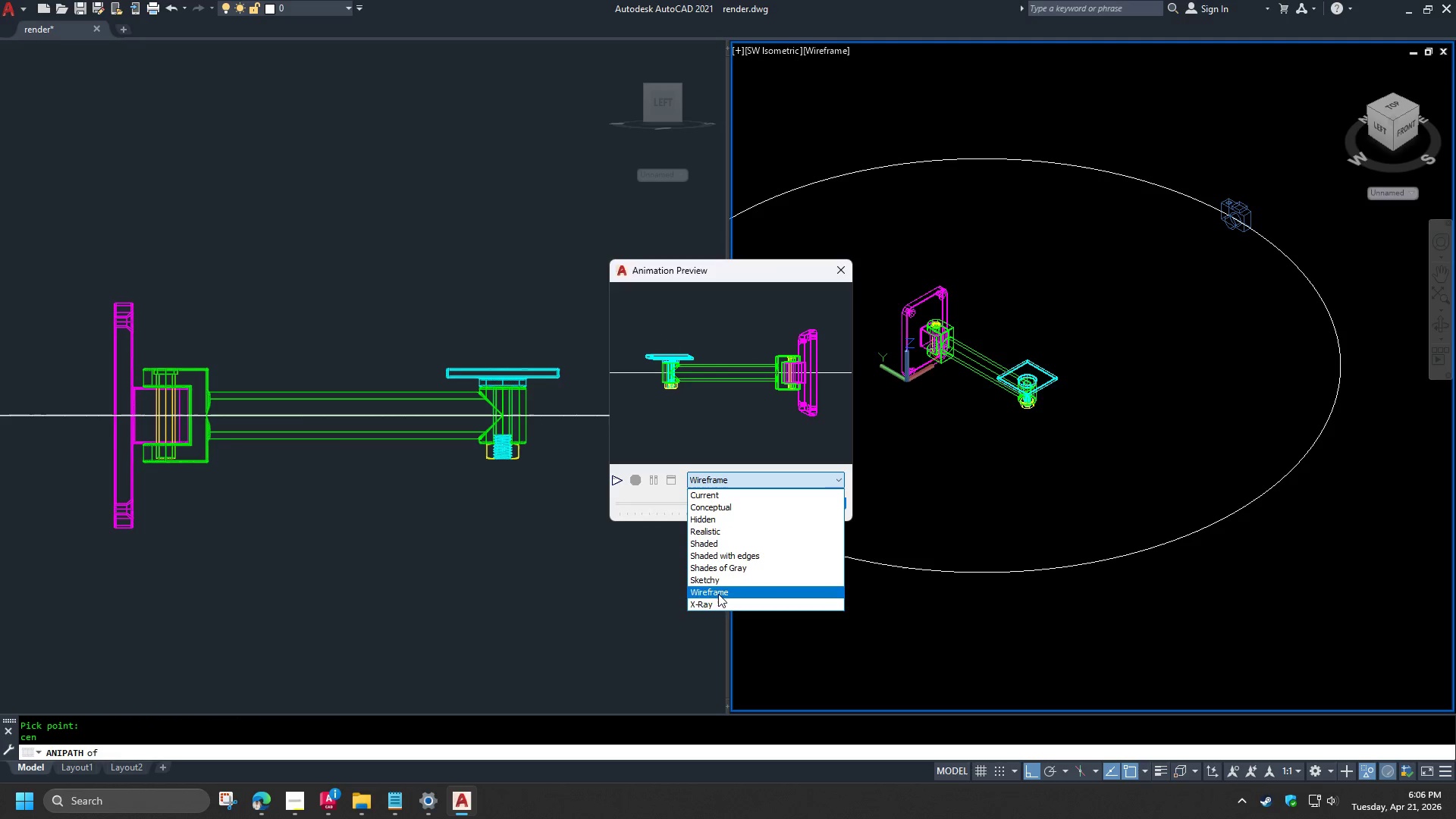 
left_click([717, 601])
 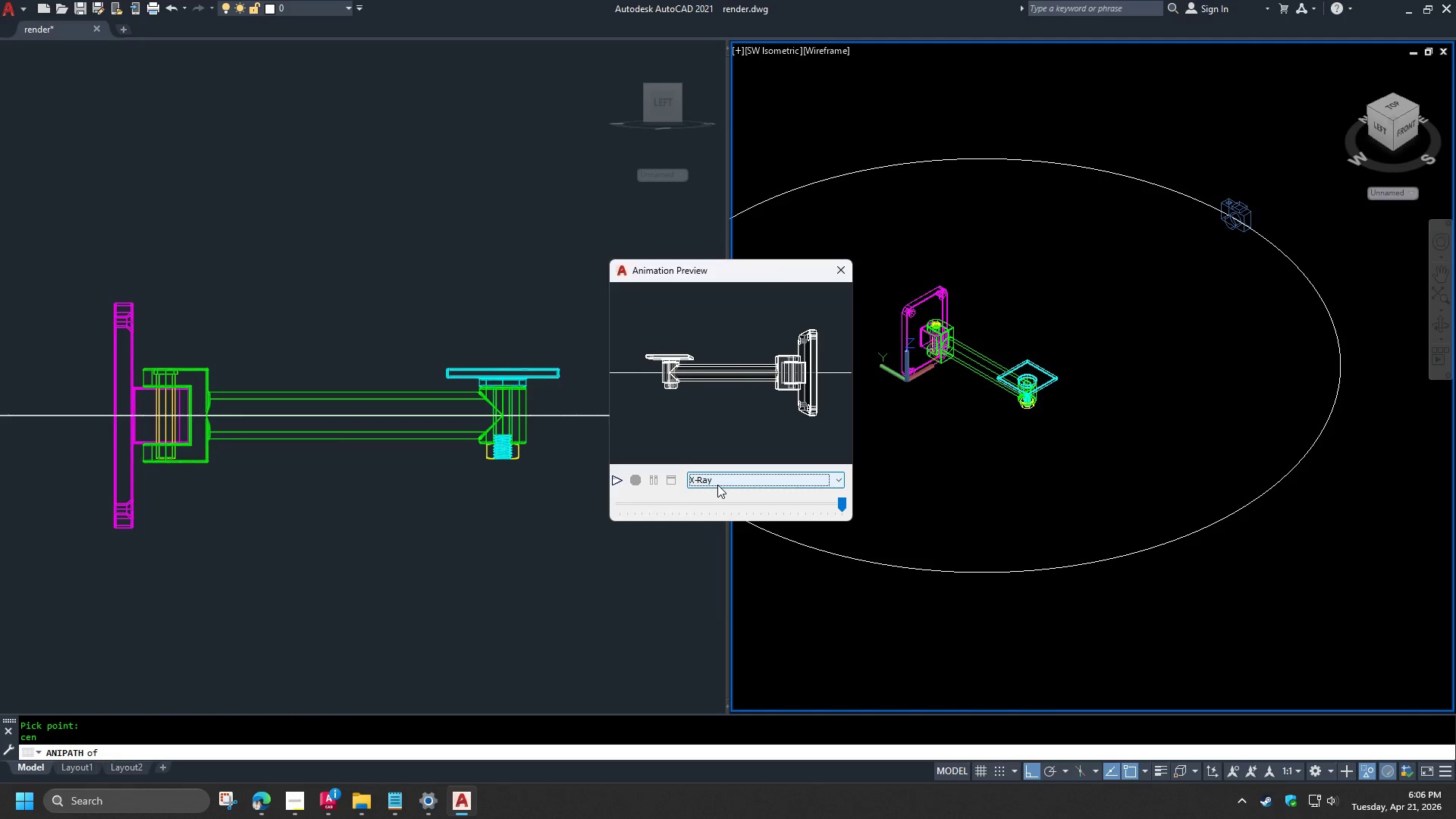 
left_click([717, 485])
 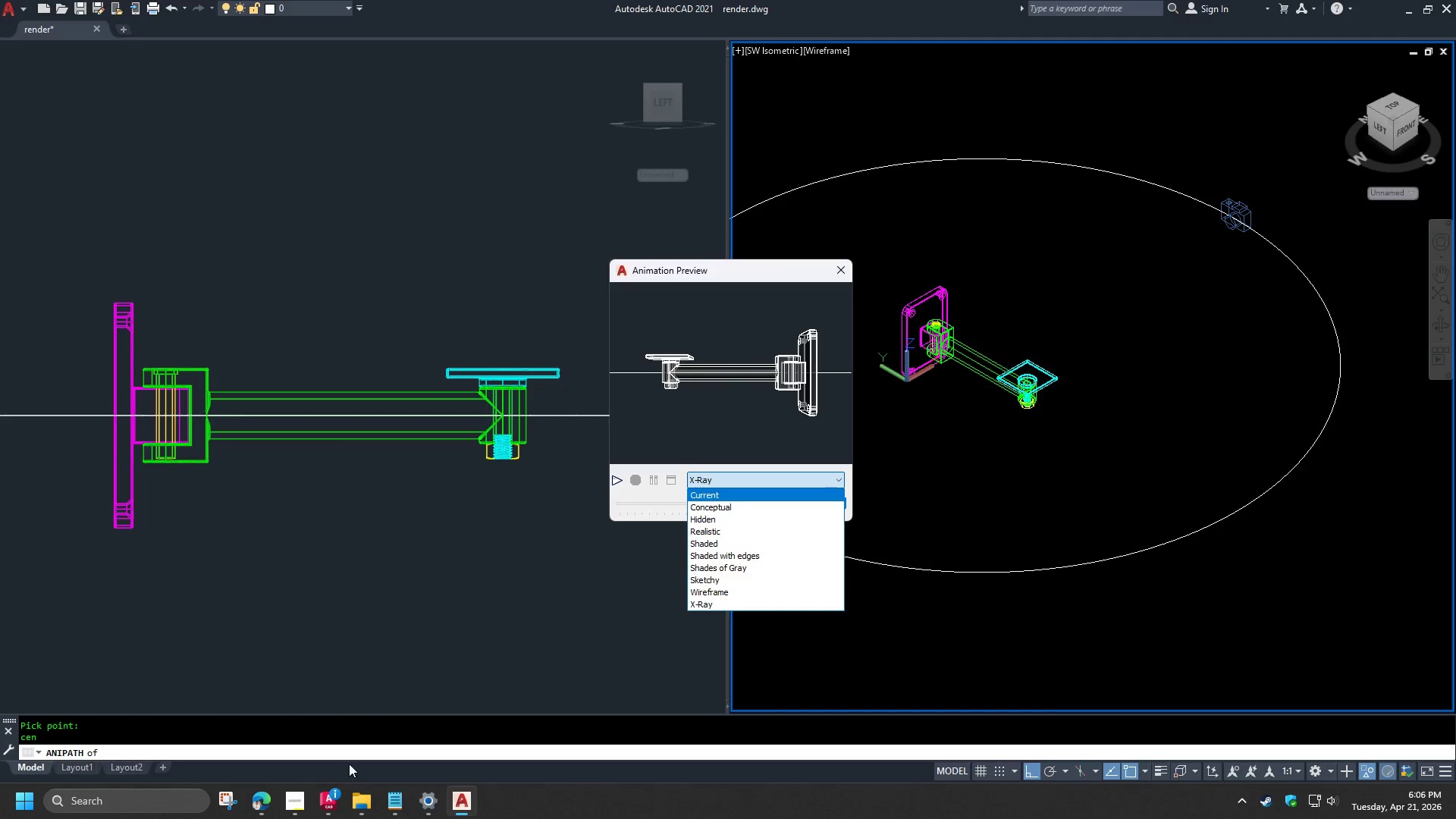 
left_click([302, 806])